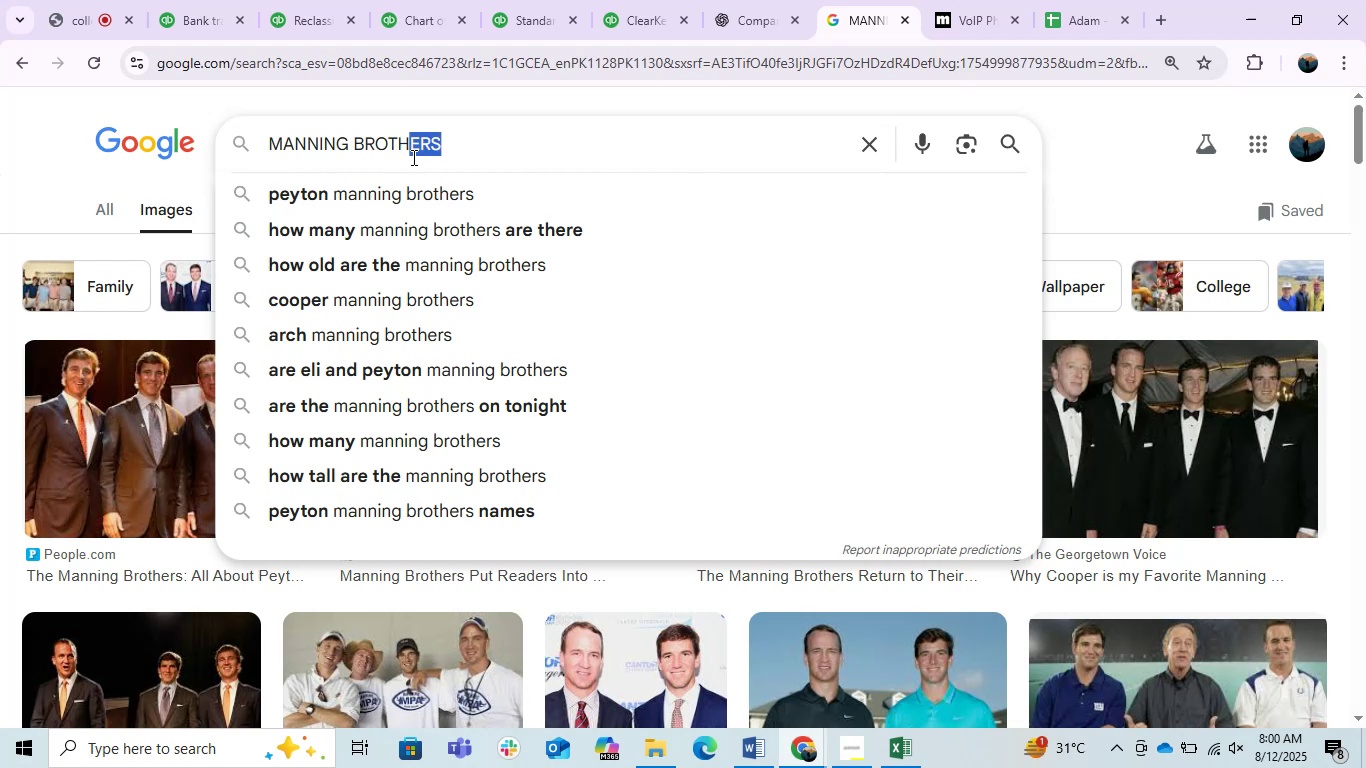 
key(Backspace)
 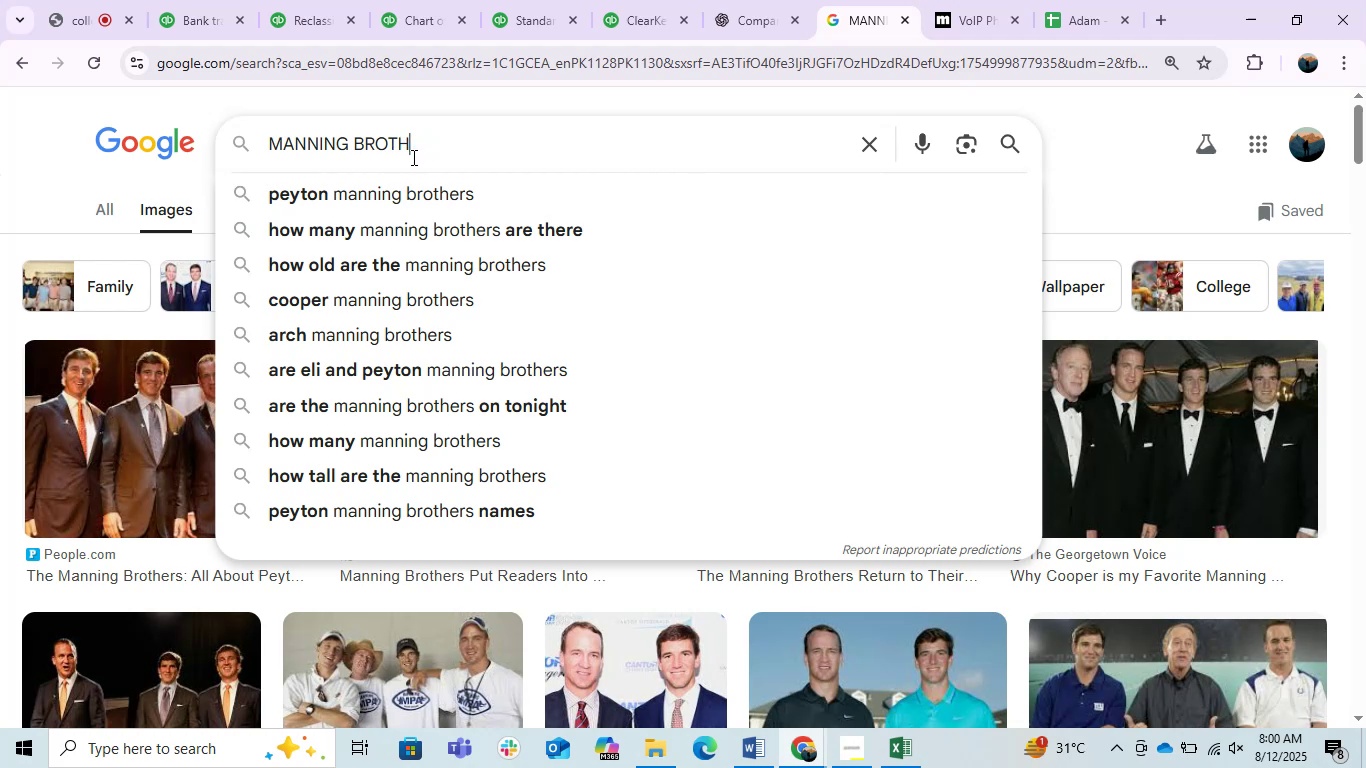 
key(Enter)
 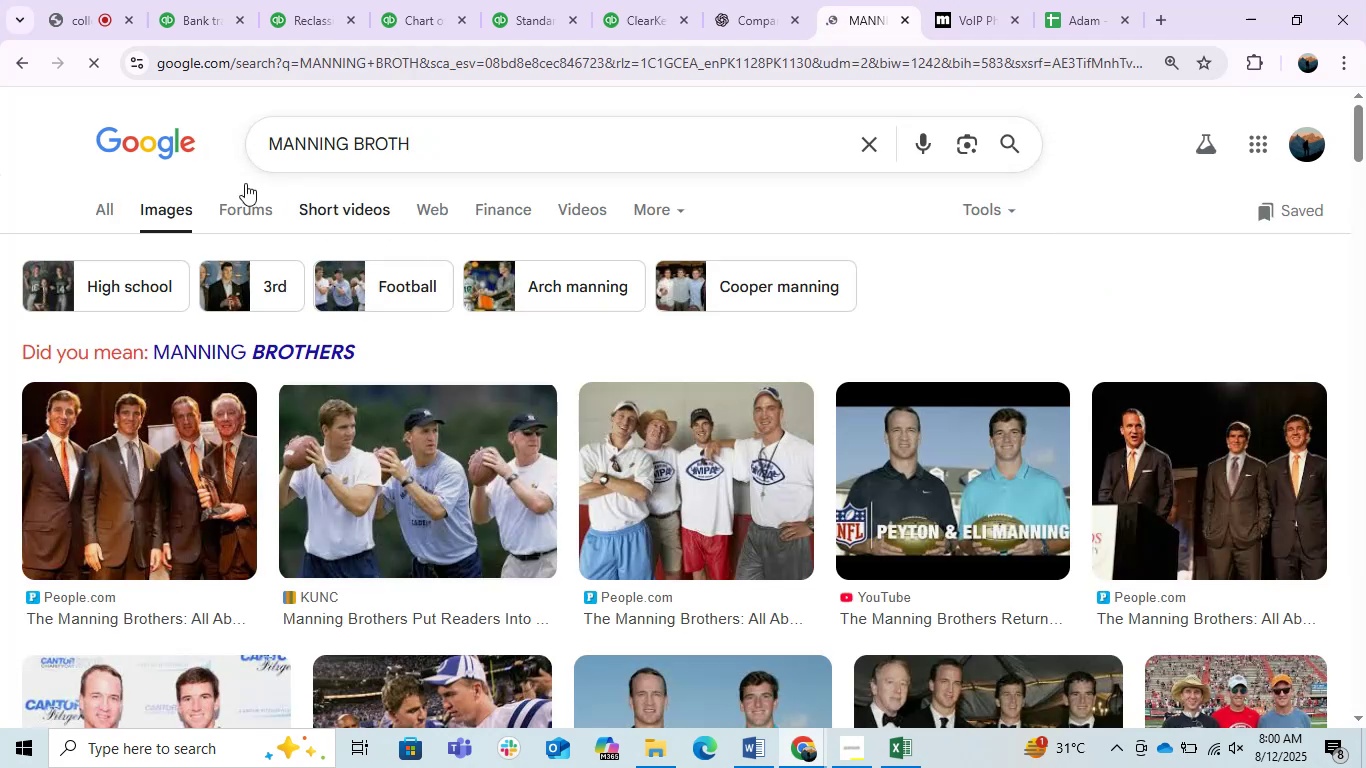 
left_click([93, 206])
 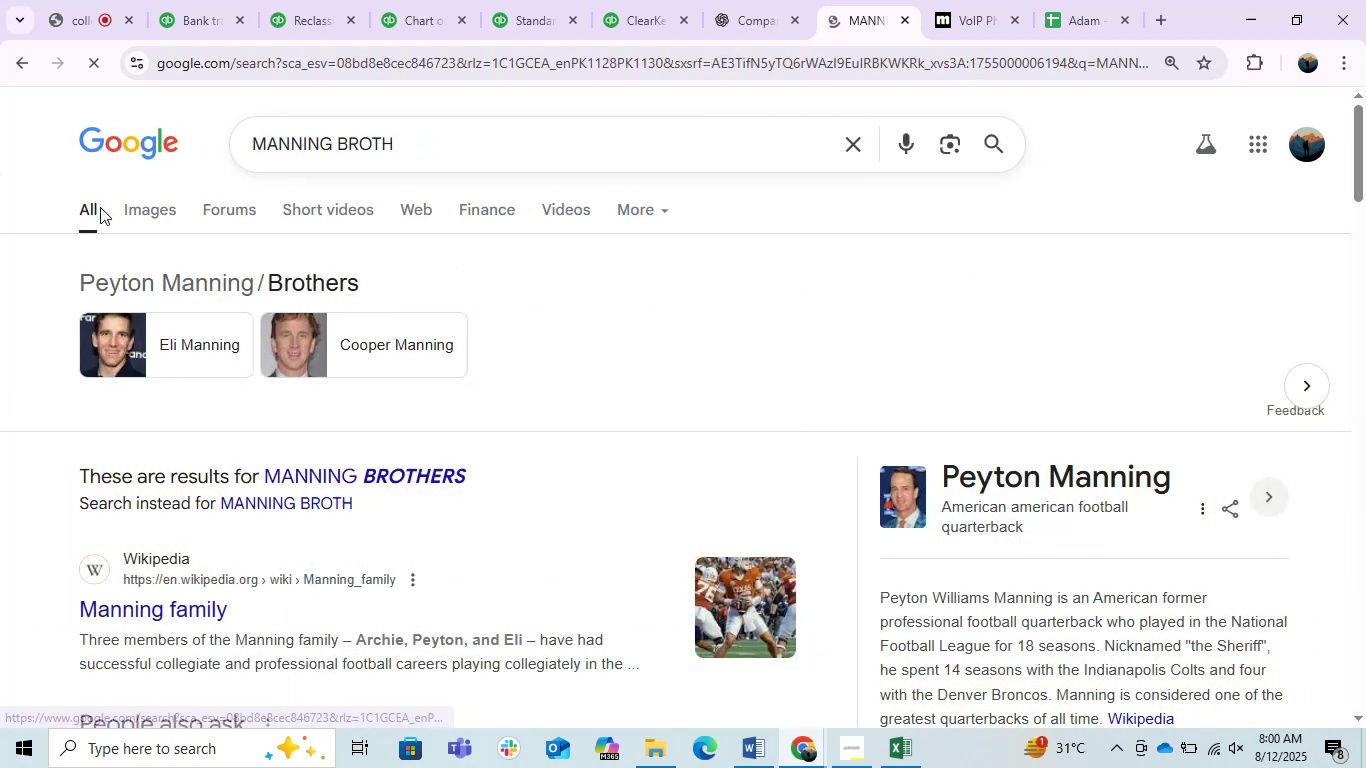 
scroll: coordinate [236, 471], scroll_direction: down, amount: 18.0
 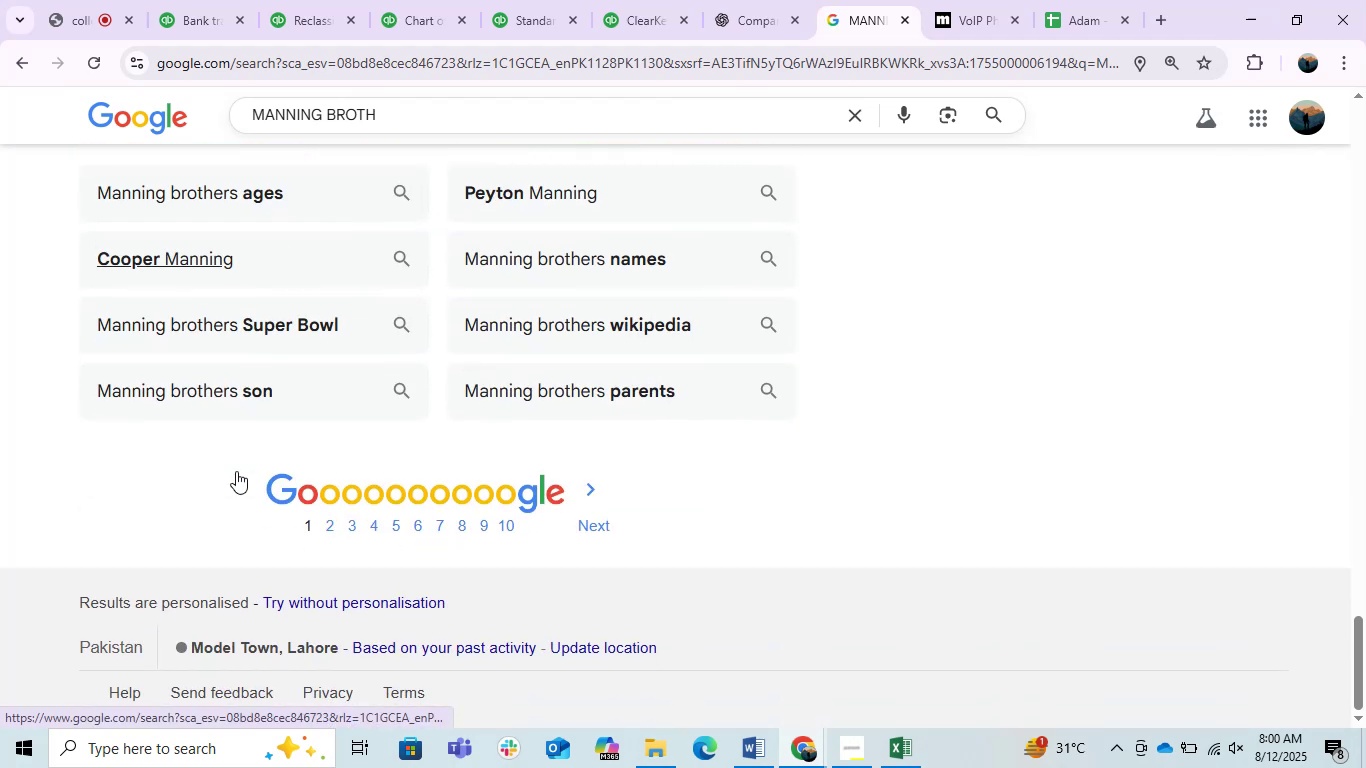 
scroll: coordinate [236, 471], scroll_direction: up, amount: 2.0
 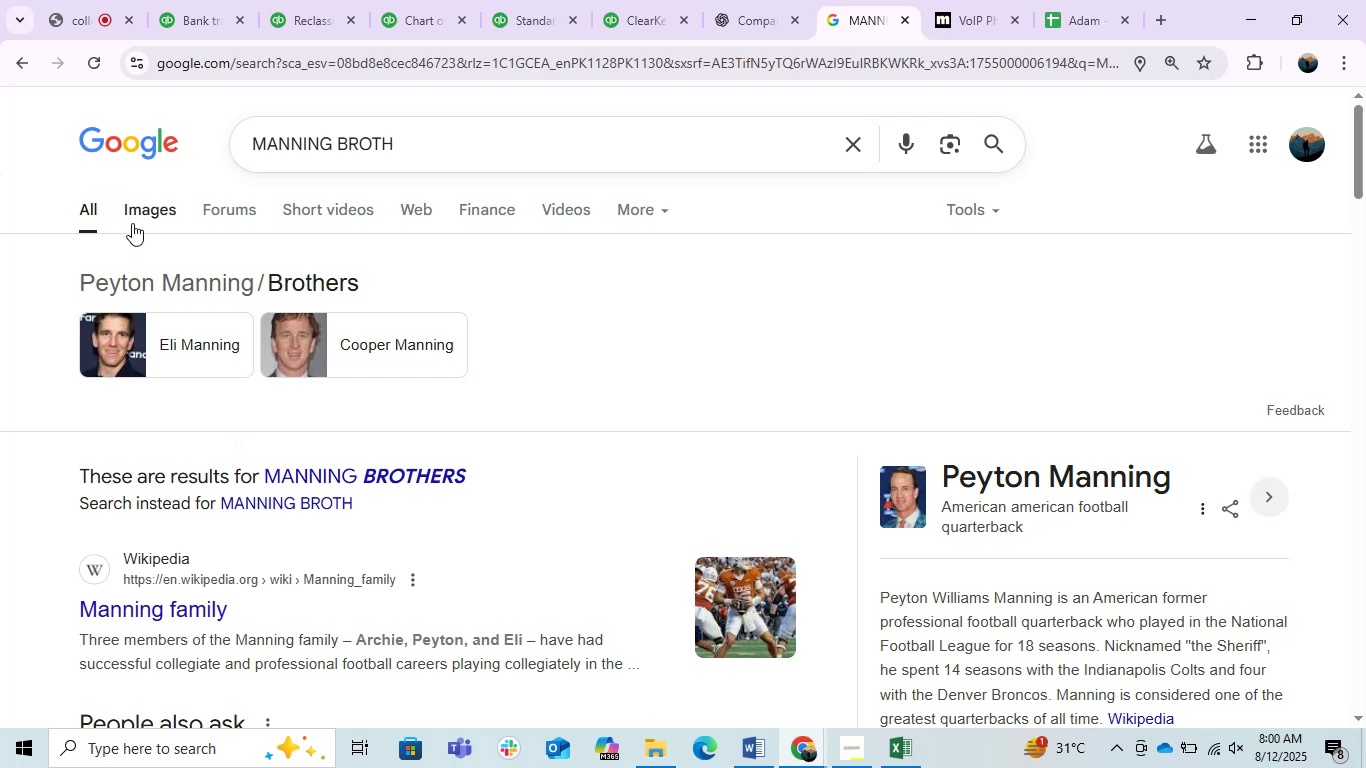 
left_click([130, 221])
 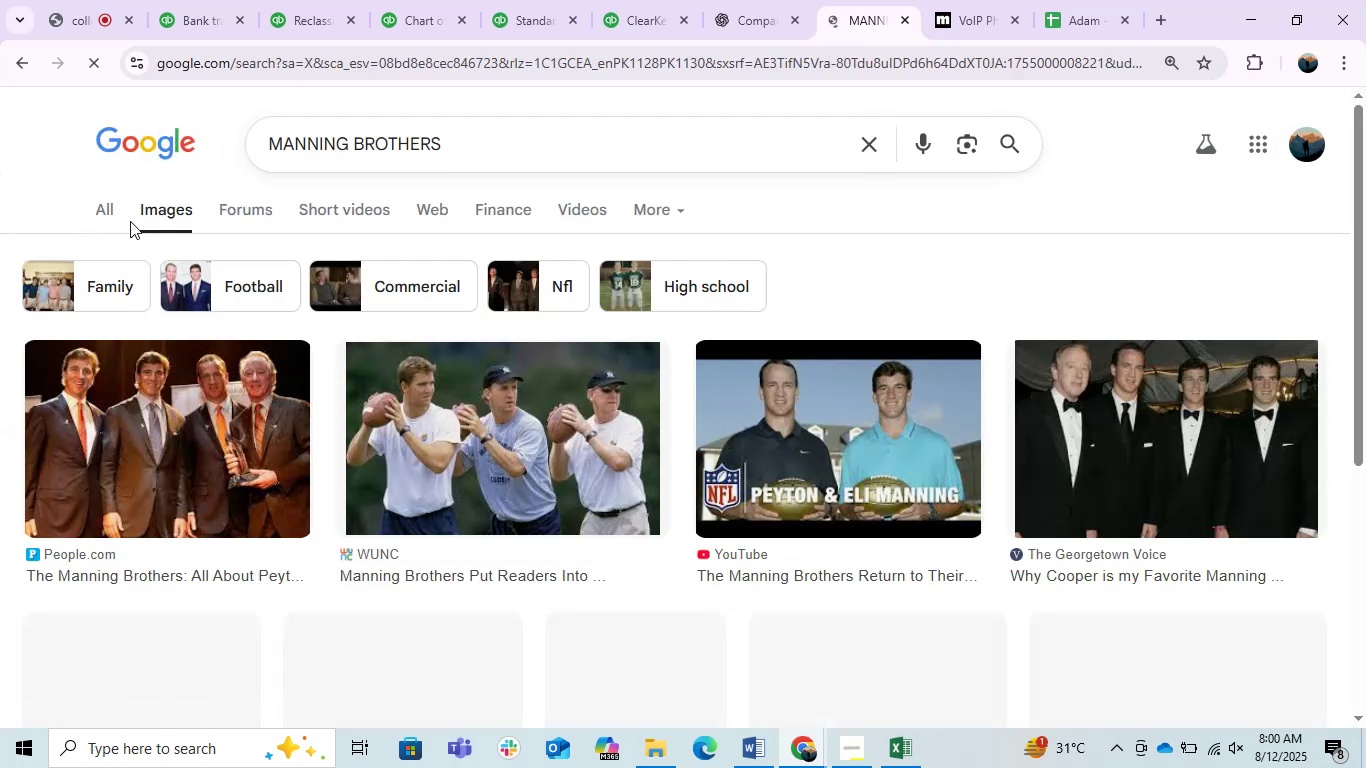 
scroll: coordinate [444, 680], scroll_direction: down, amount: 4.0
 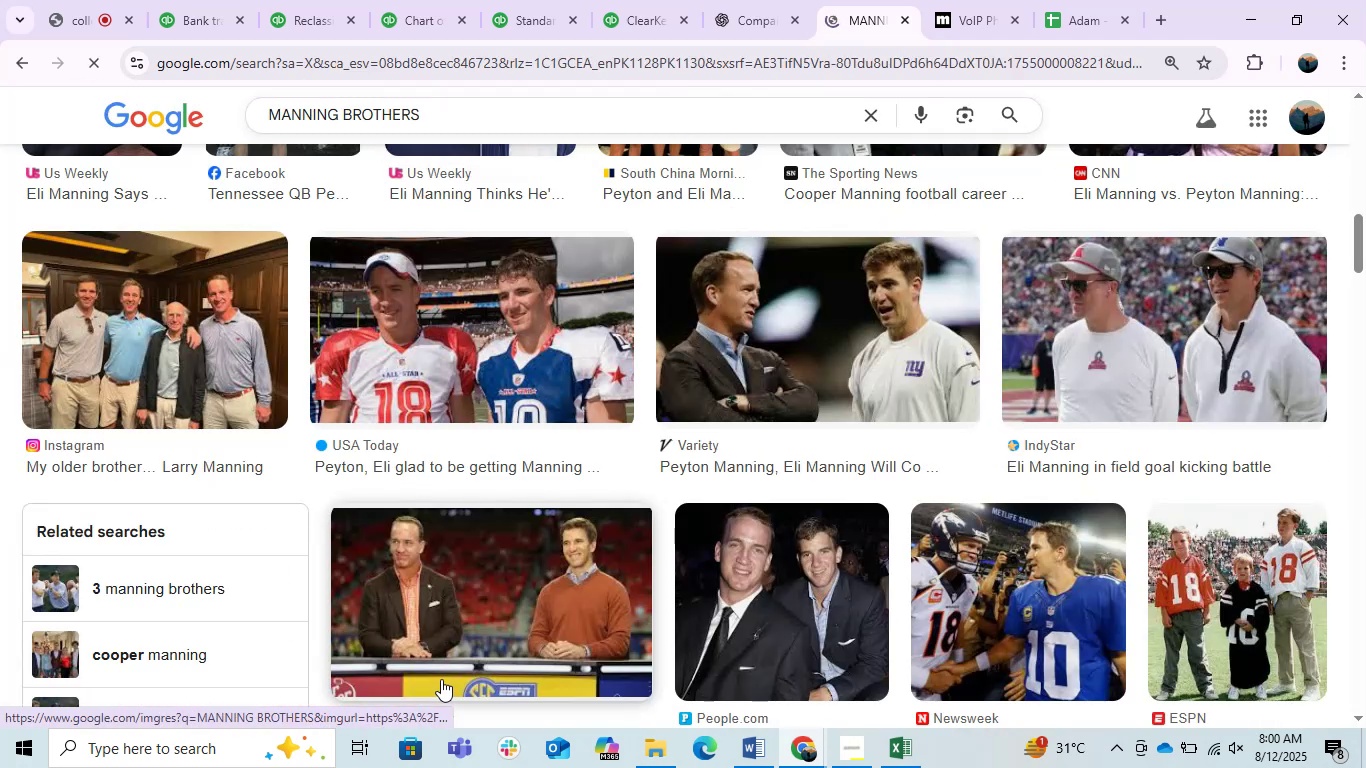 
scroll: coordinate [297, 543], scroll_direction: up, amount: 19.0
 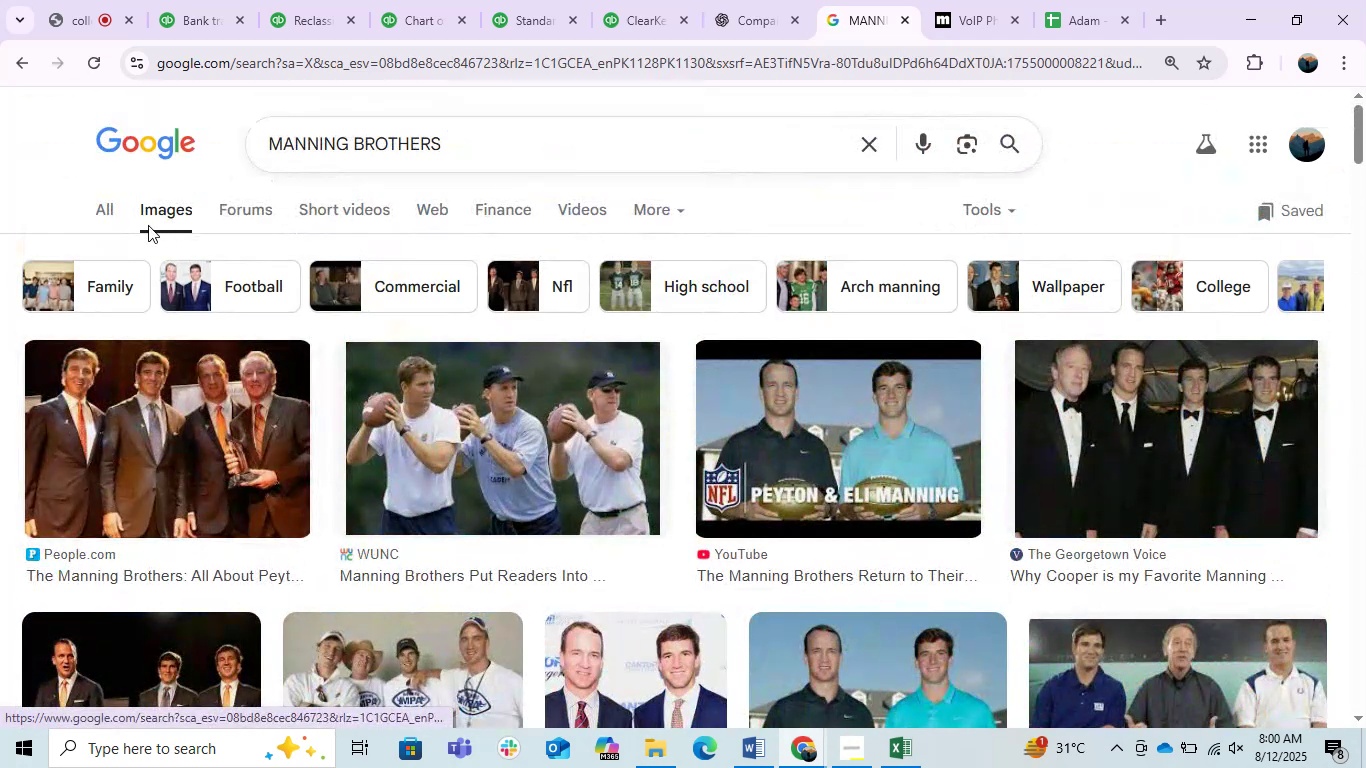 
left_click([94, 207])
 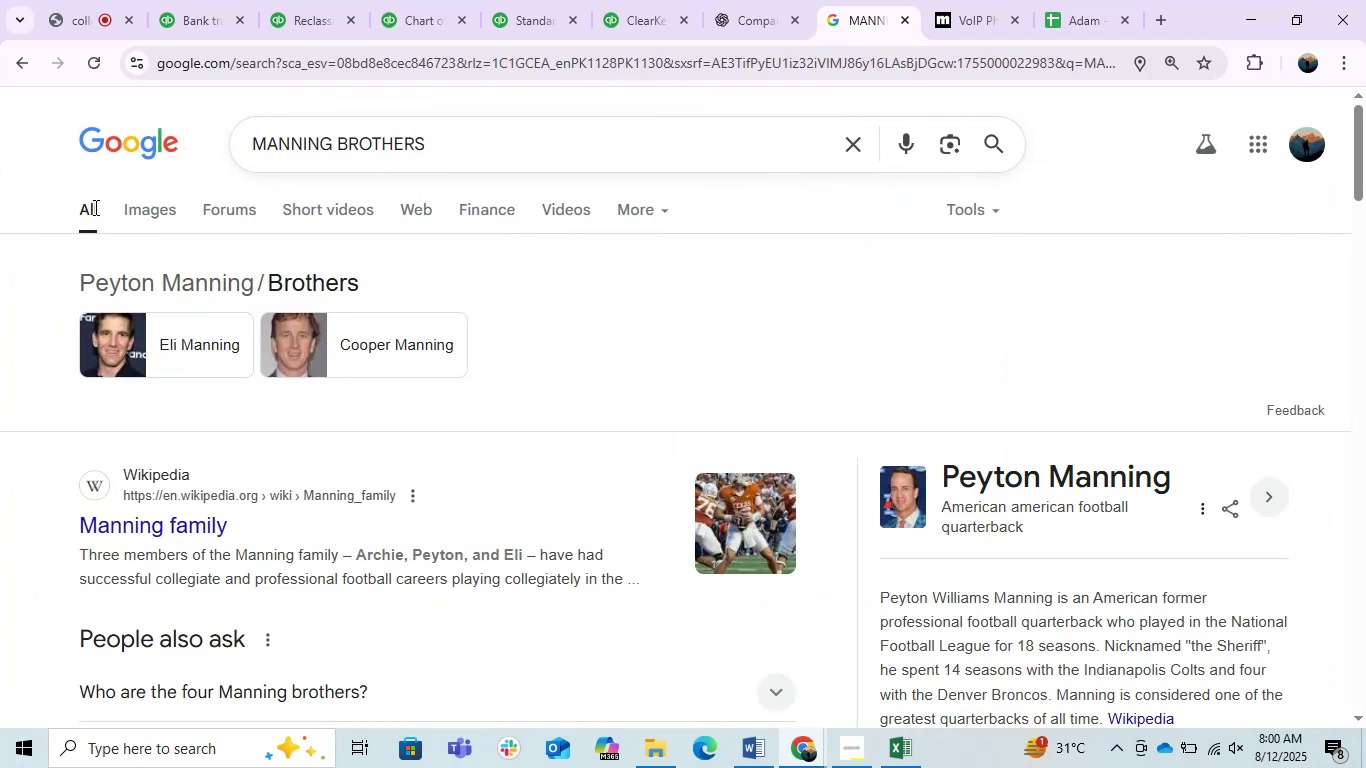 
wait(9.22)
 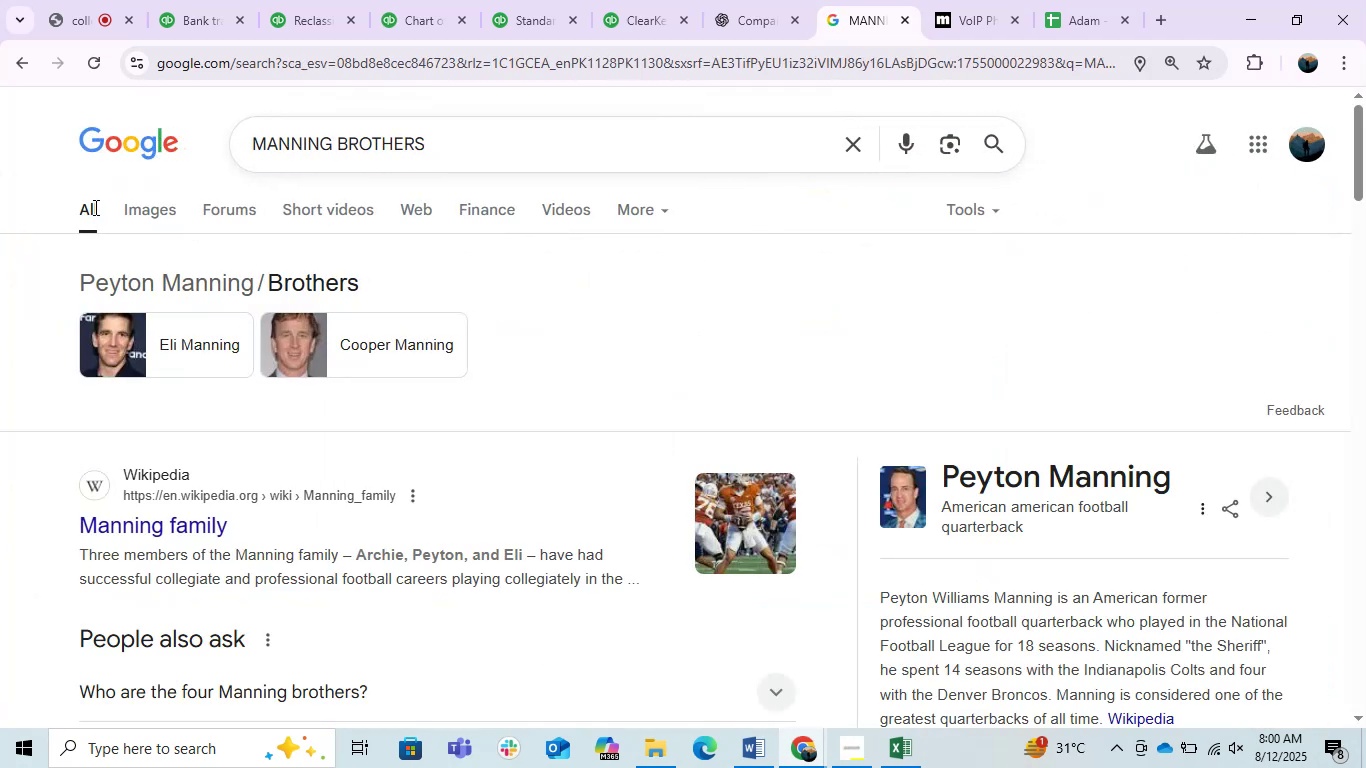 
scroll: coordinate [241, 510], scroll_direction: down, amount: 5.0
 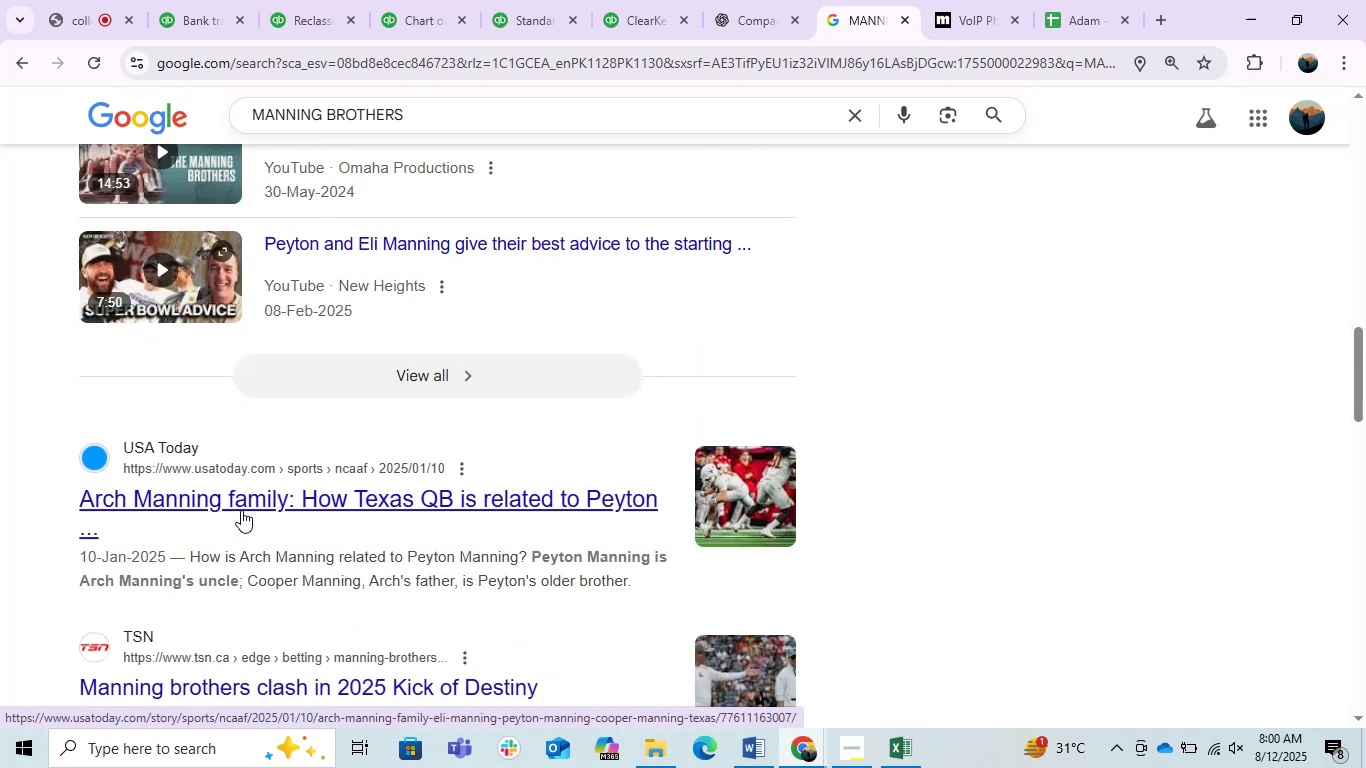 
scroll: coordinate [241, 510], scroll_direction: up, amount: 3.0
 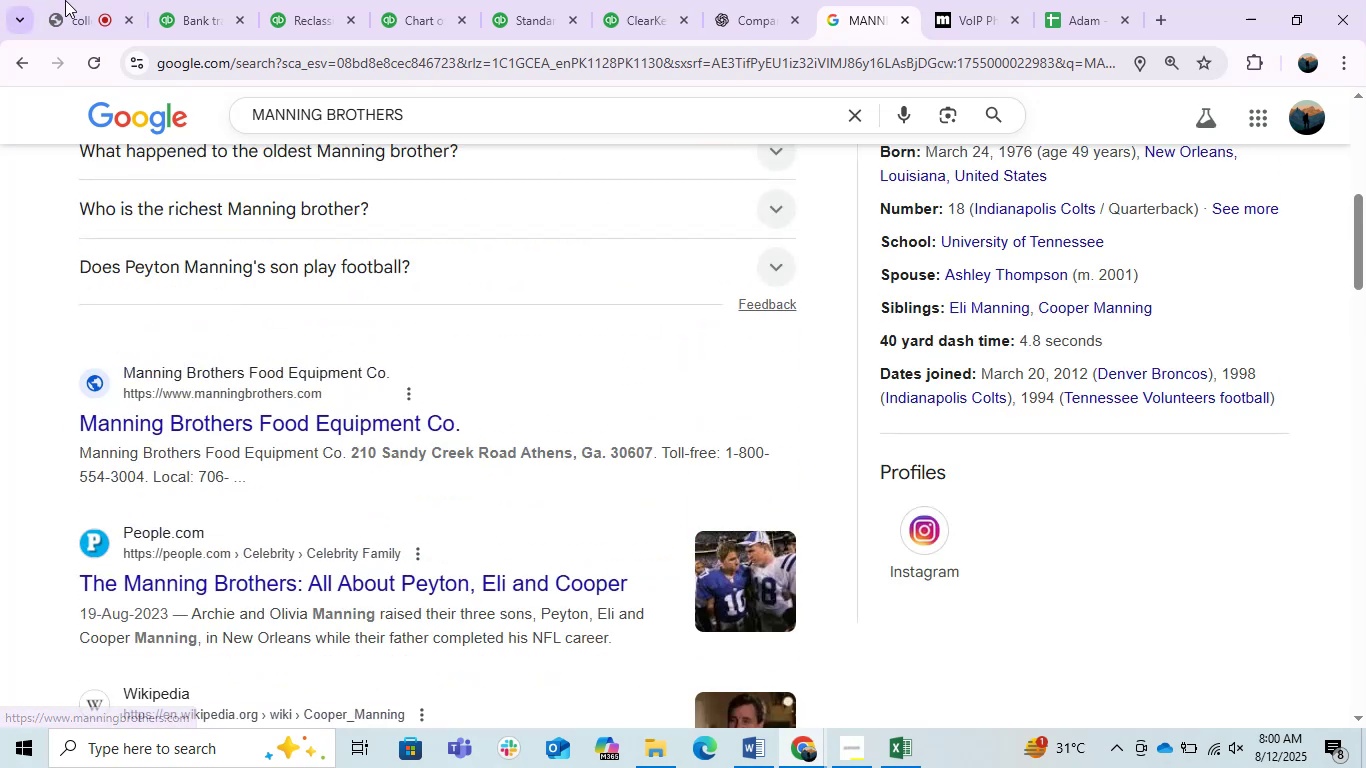 
left_click([90, 0])
 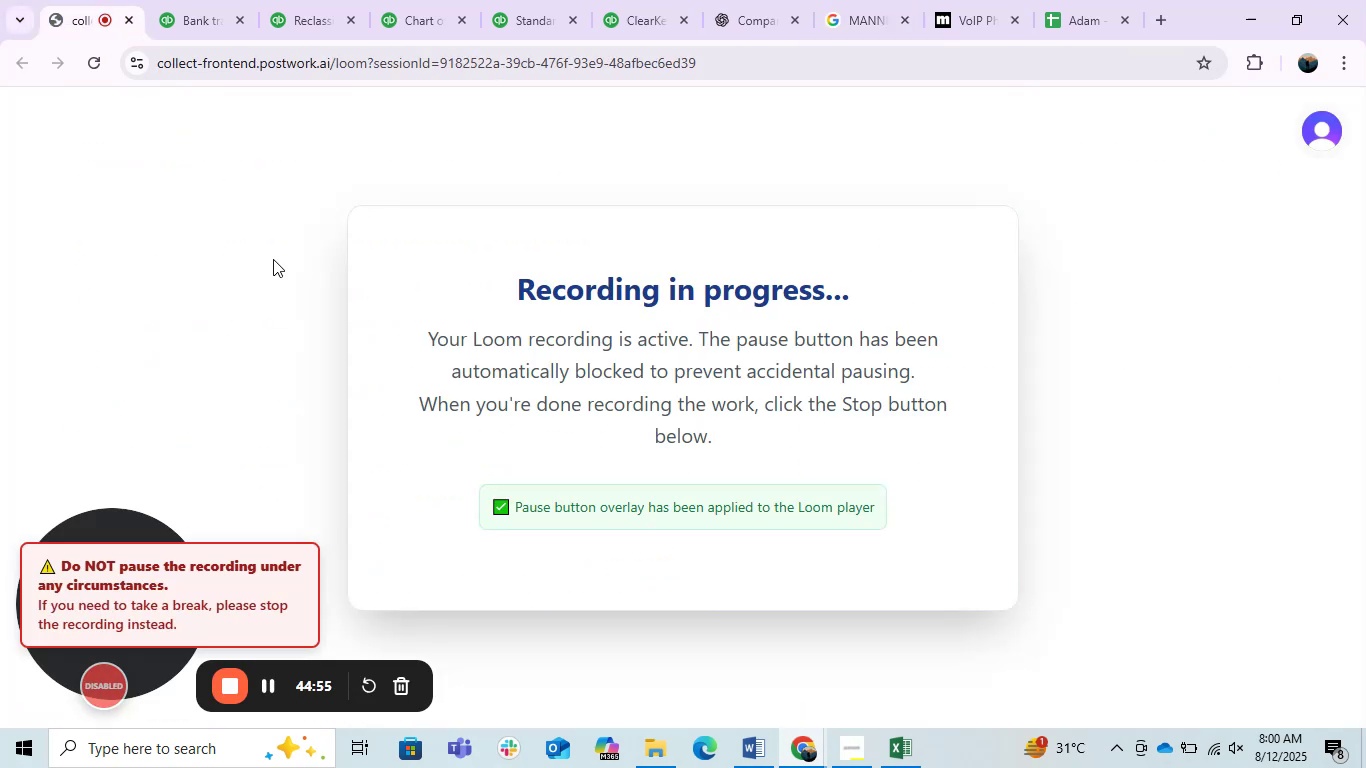 
left_click([264, 265])
 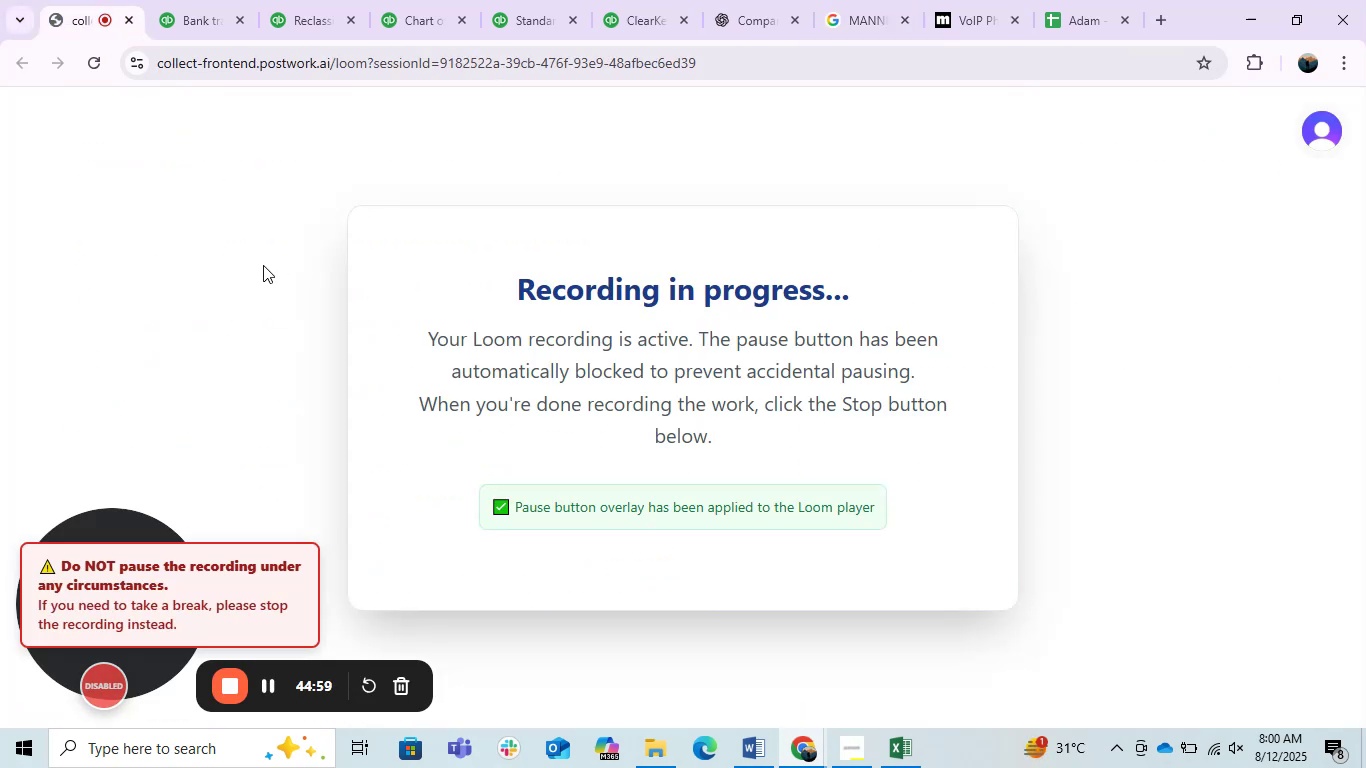 
wait(8.08)
 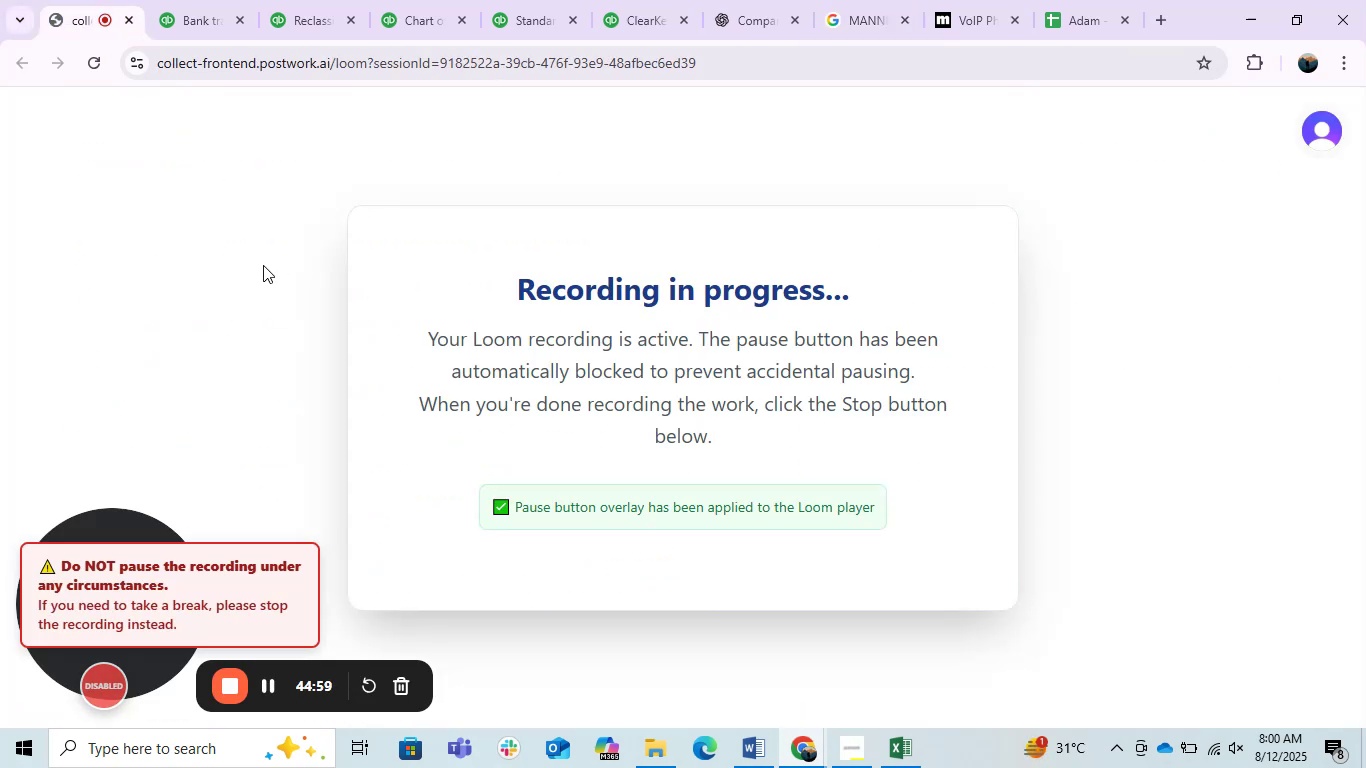 
left_click([184, 441])
 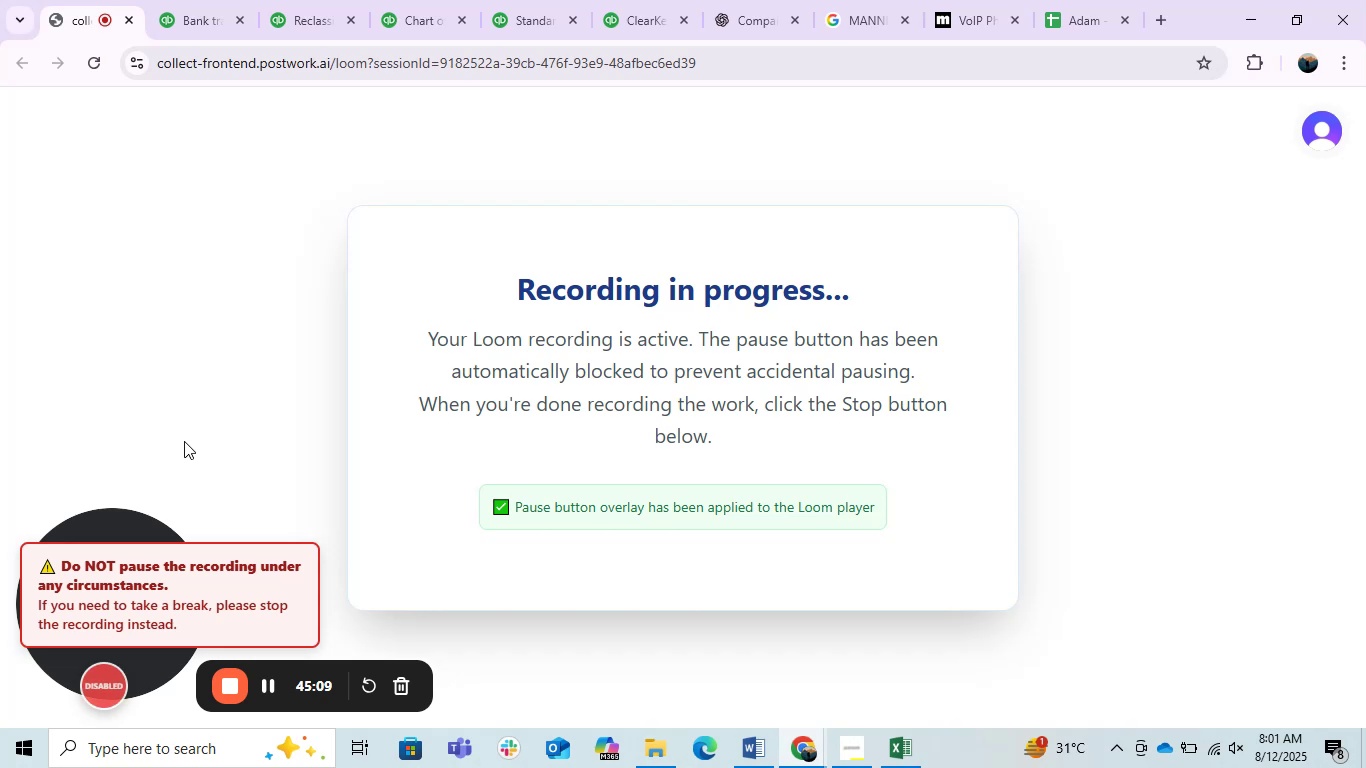 
wait(7.98)
 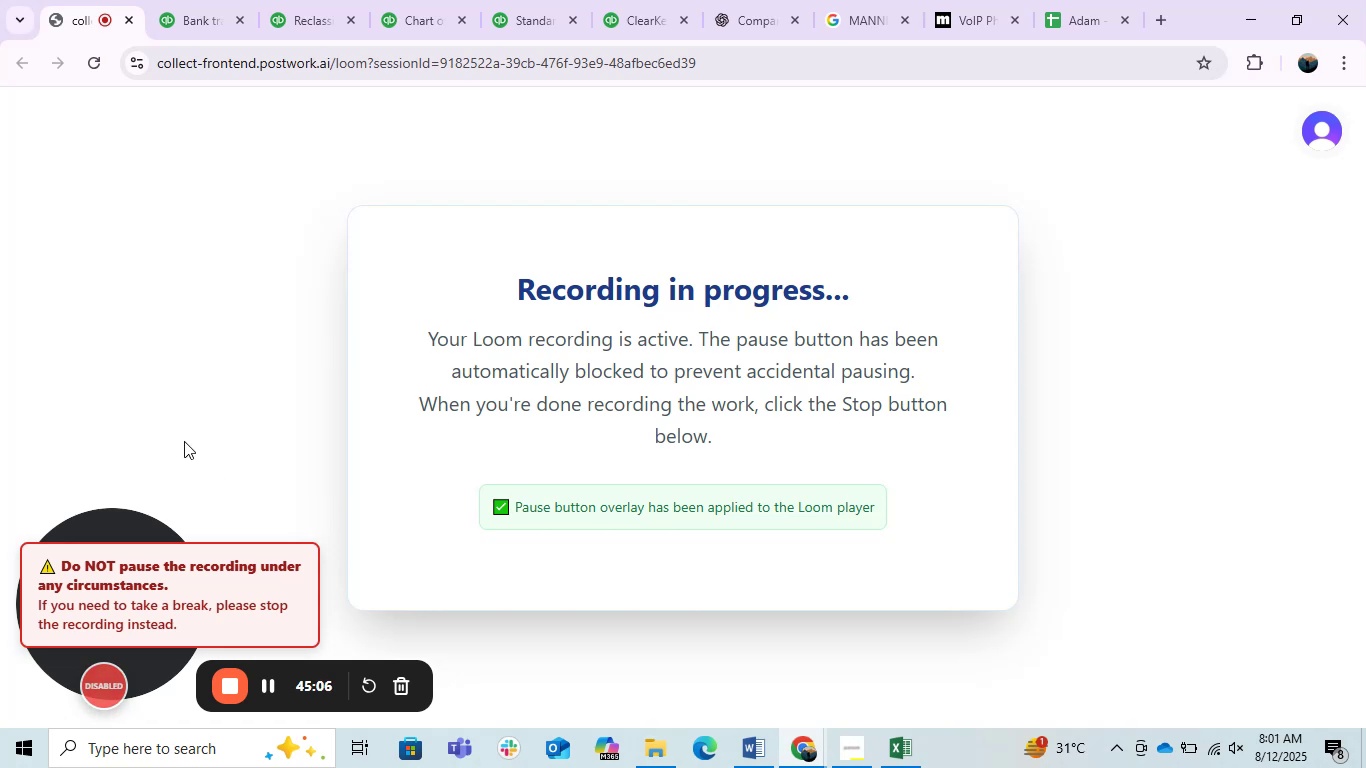 
left_click([220, 0])
 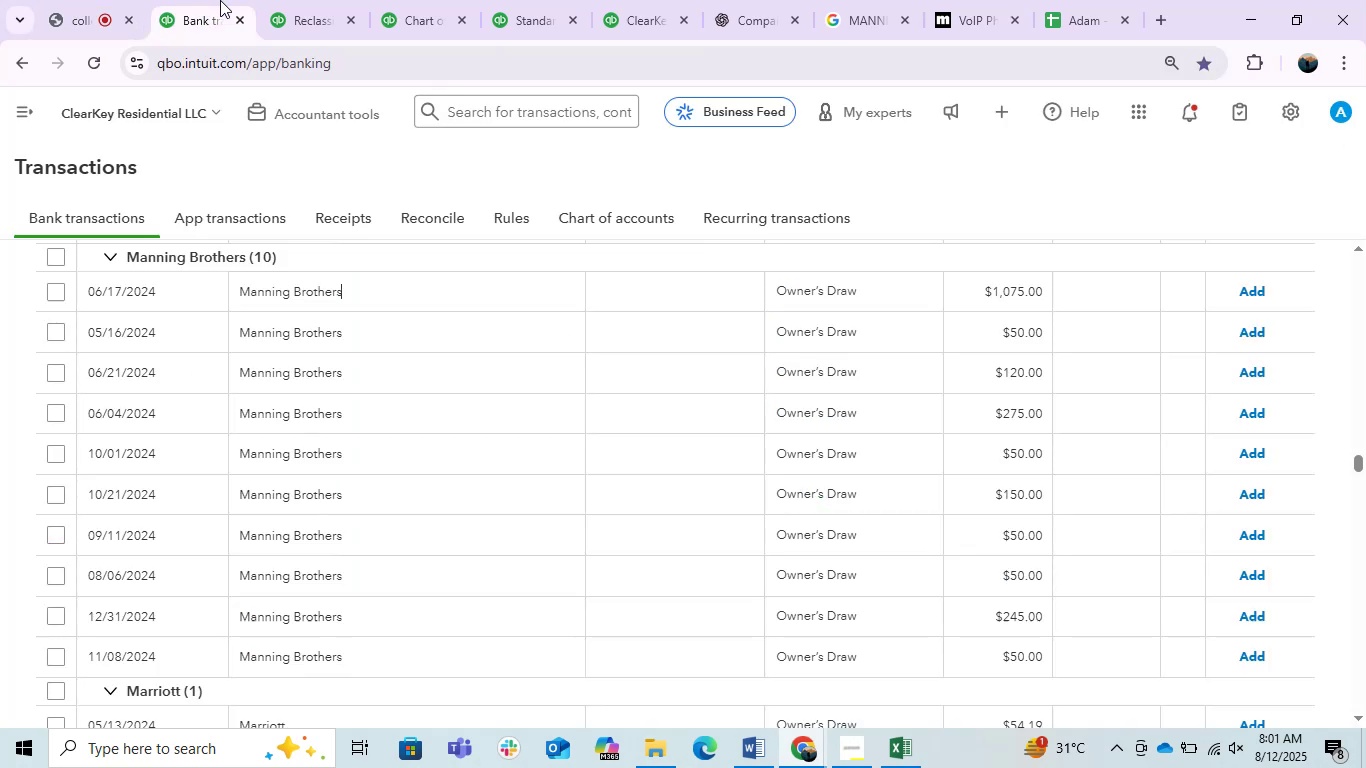 
scroll: coordinate [263, 369], scroll_direction: down, amount: 1.0
 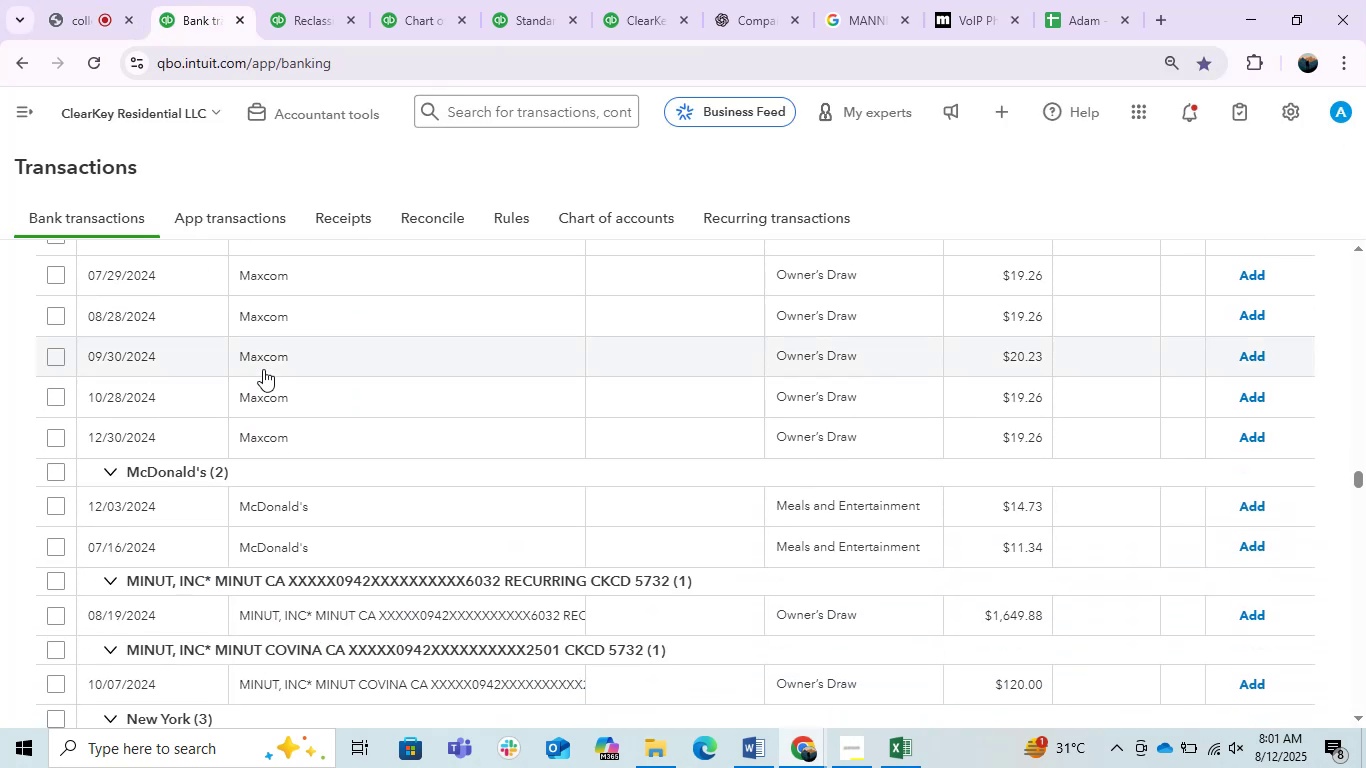 
scroll: coordinate [263, 369], scroll_direction: up, amount: 1.0
 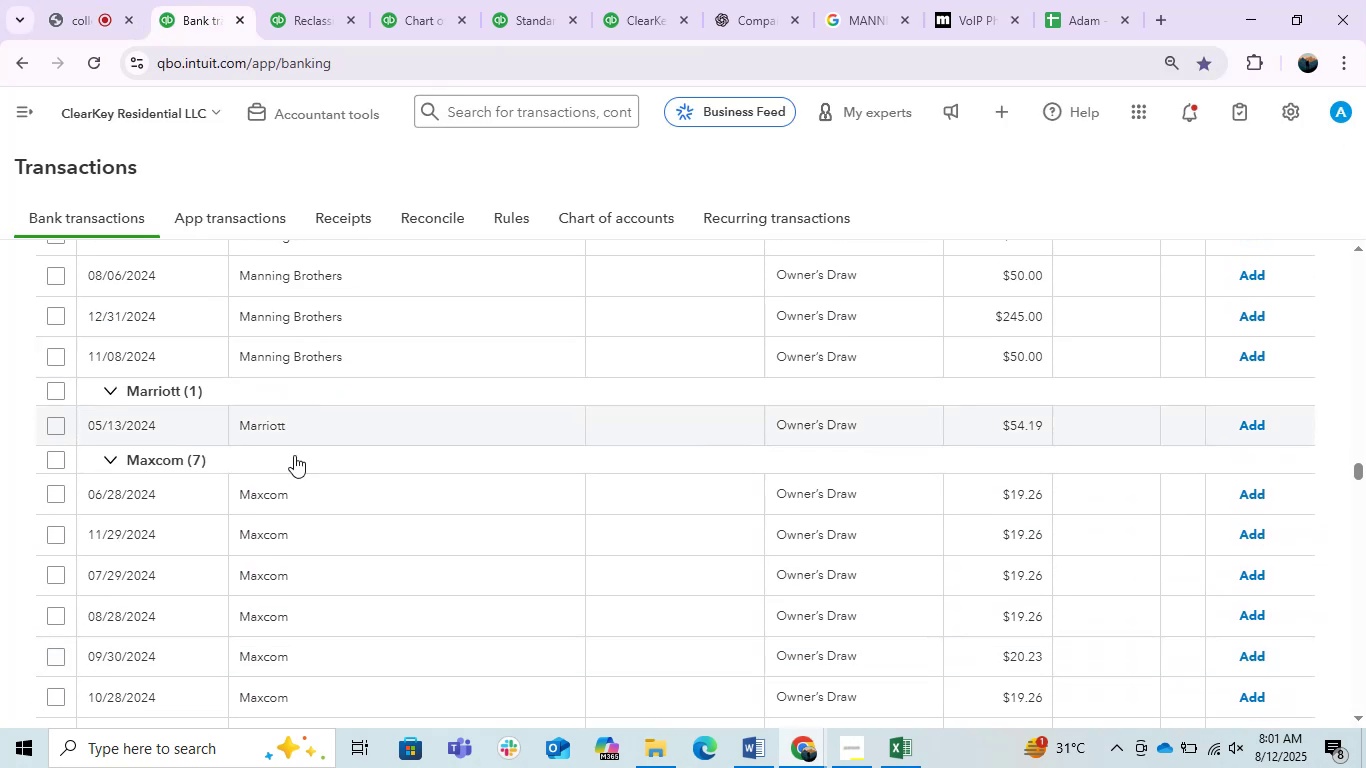 
left_click([302, 491])
 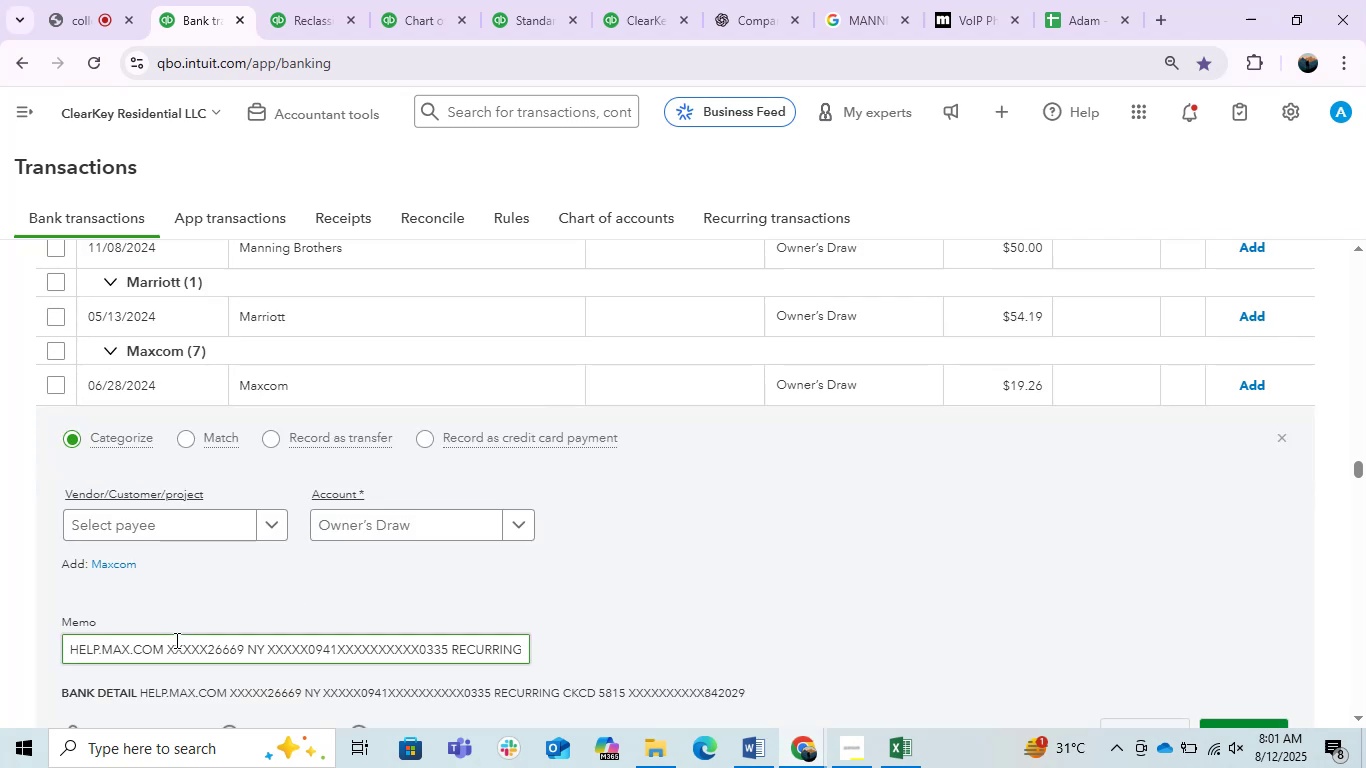 
left_click_drag(start_coordinate=[163, 657], to_coordinate=[64, 654])
 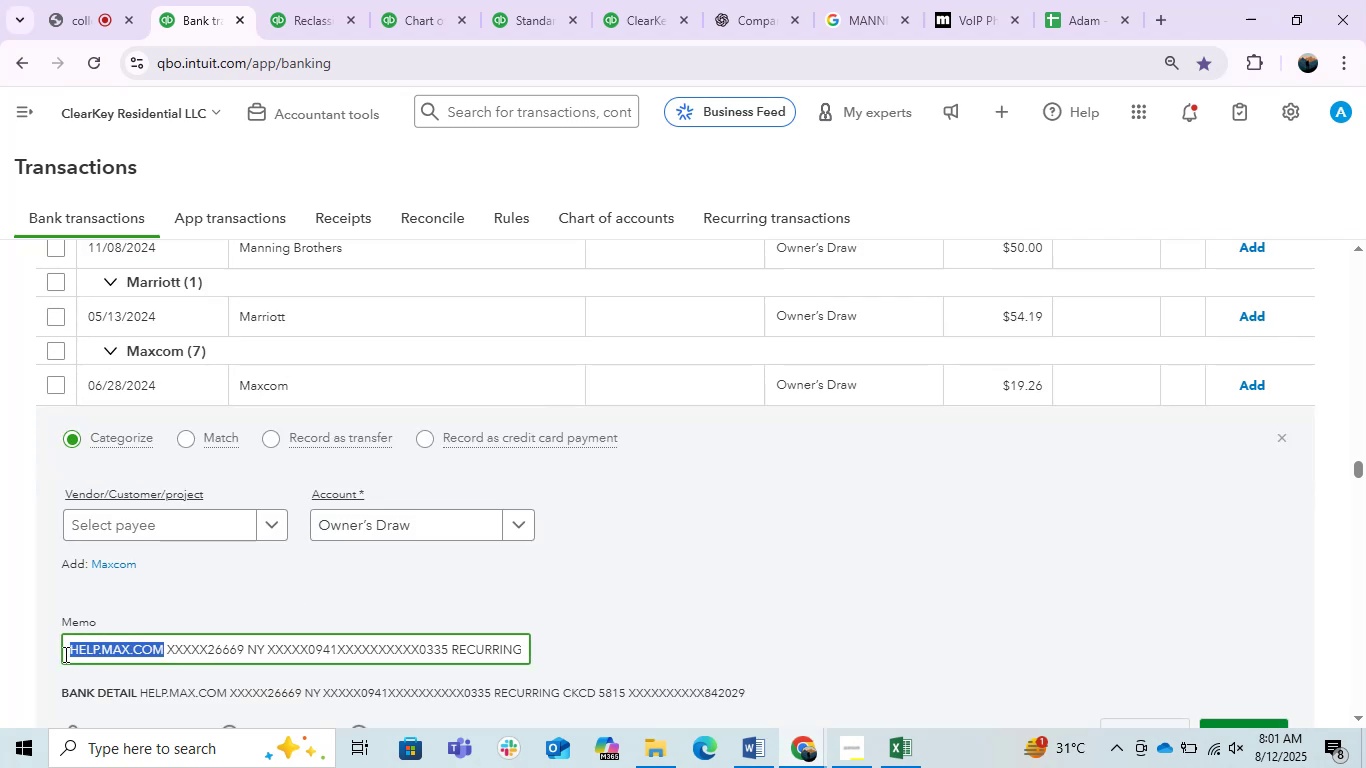 
hold_key(key=ControlLeft, duration=0.69)
 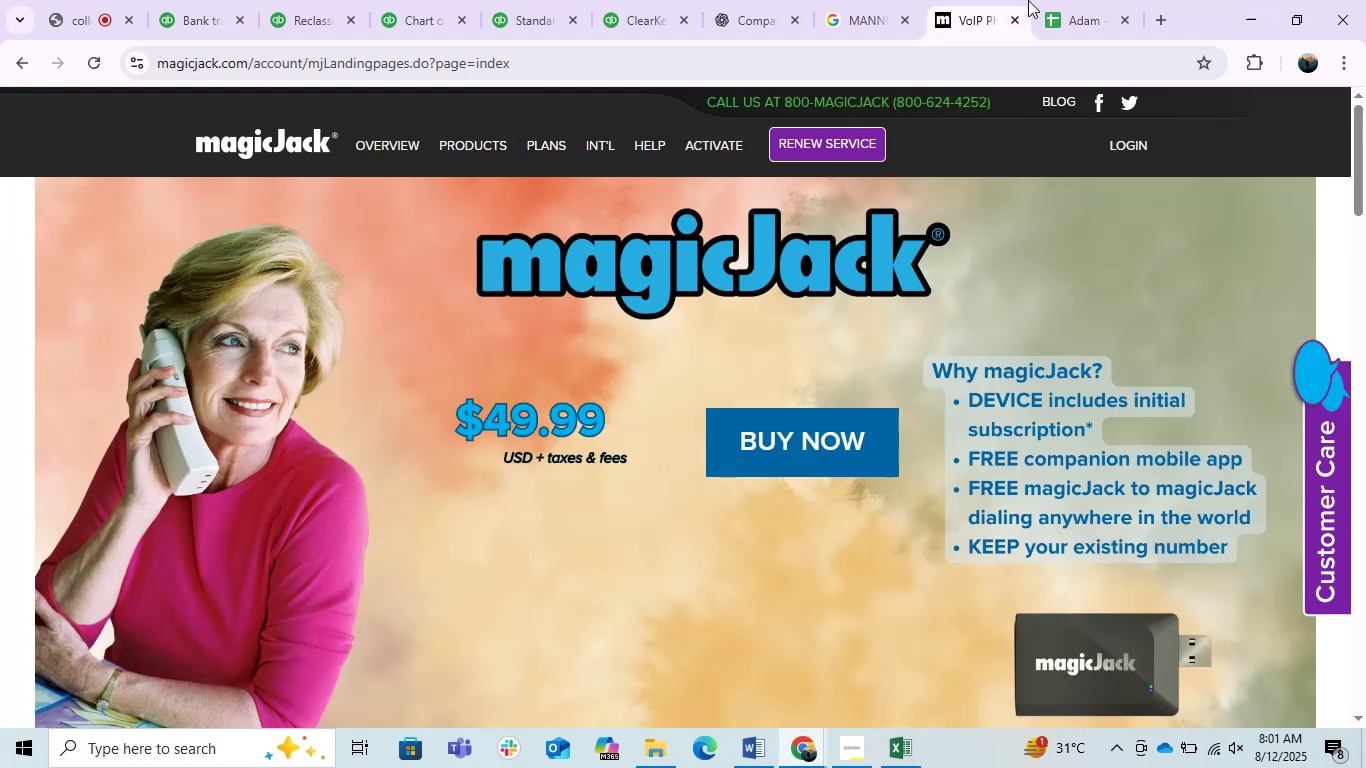 
hold_key(key=C, duration=0.45)
 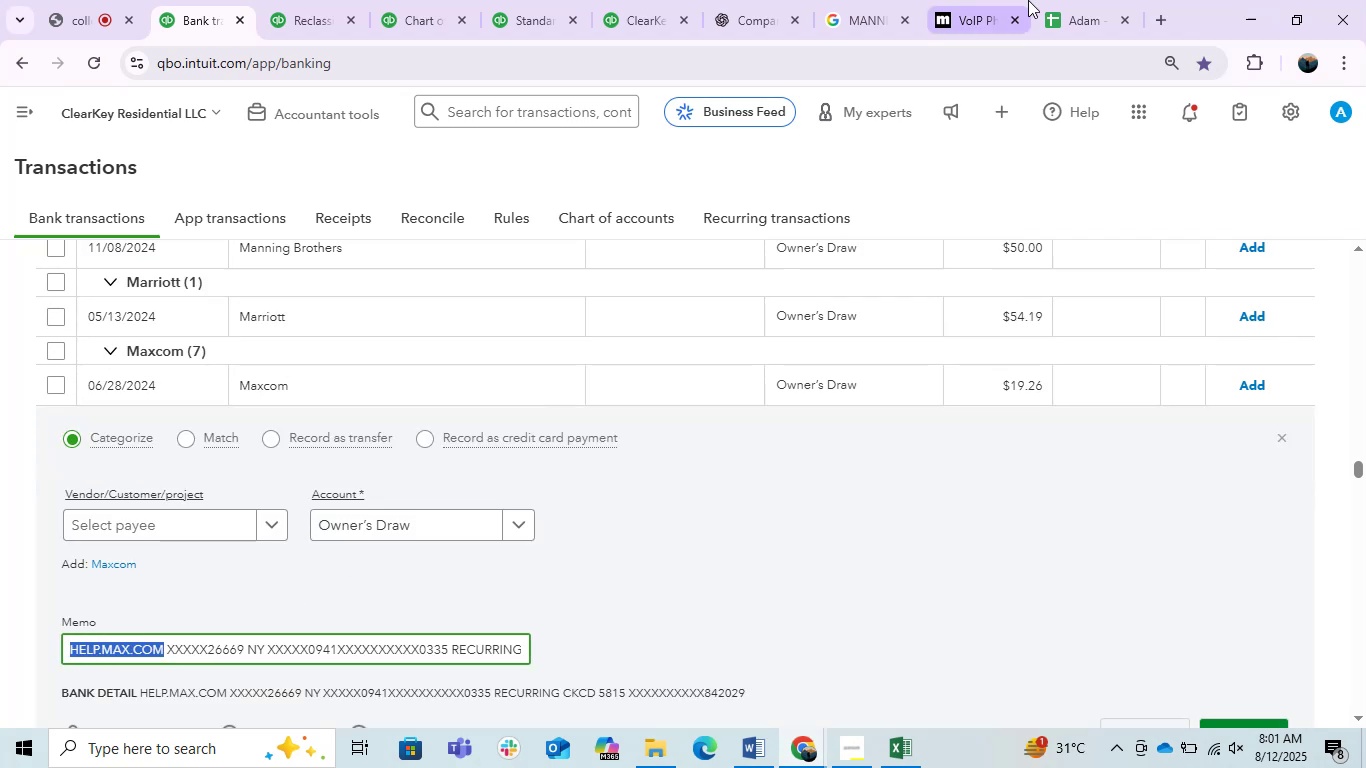 
left_click([1028, 0])
 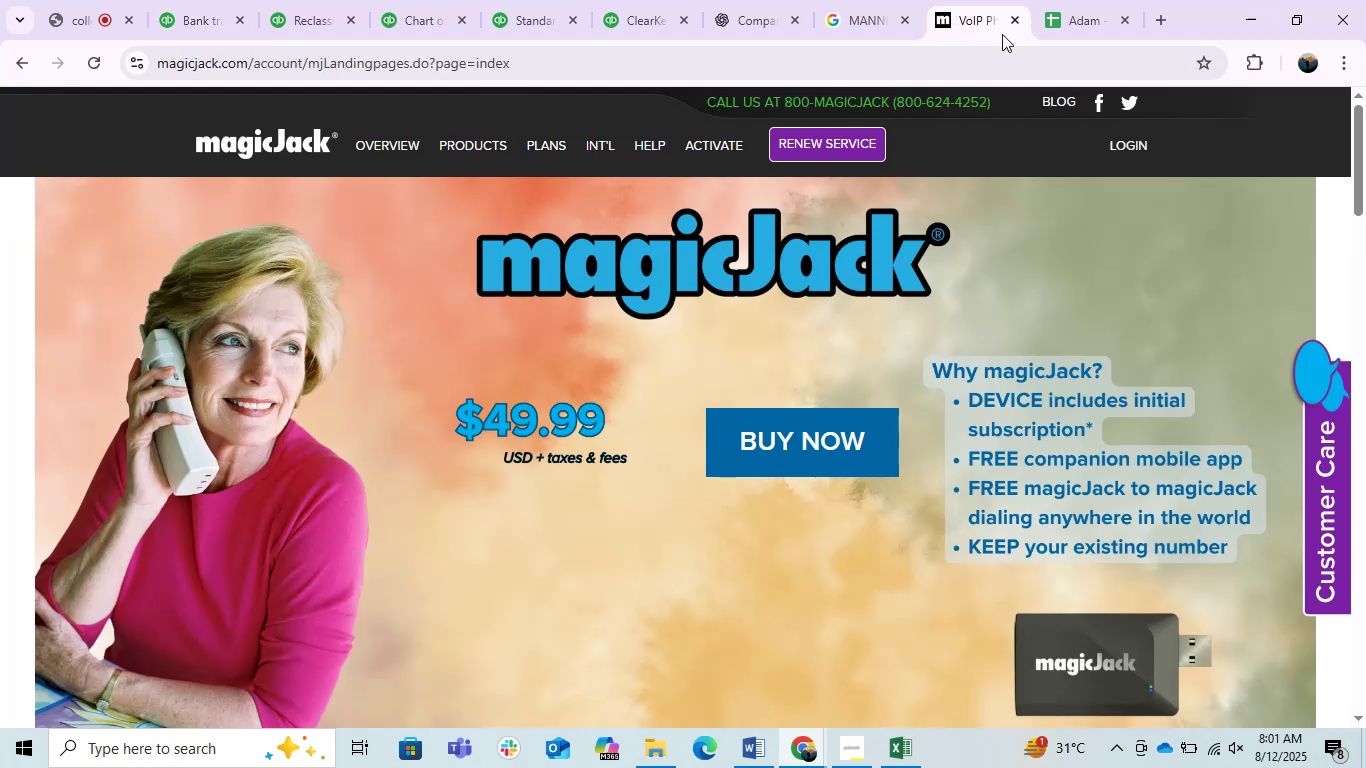 
key(Control+ControlLeft)
 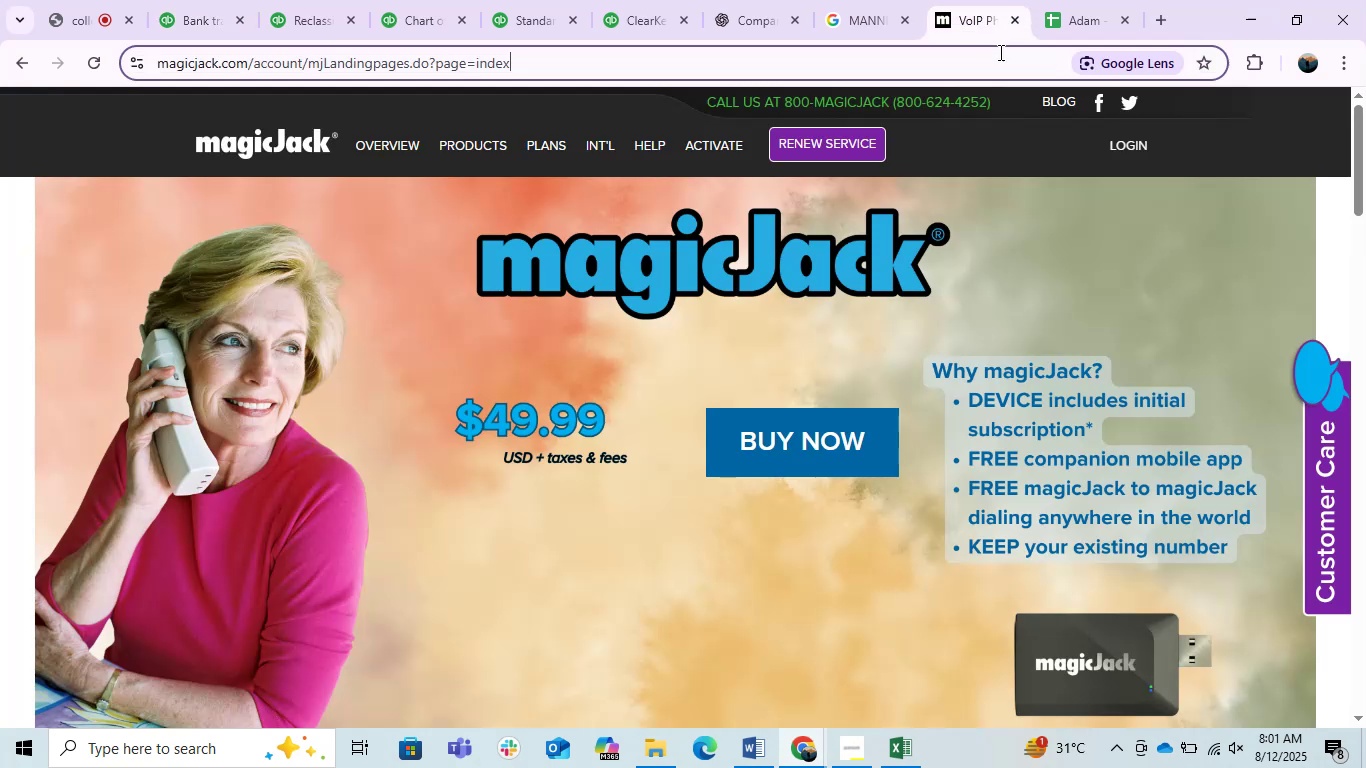 
left_click([999, 52])
 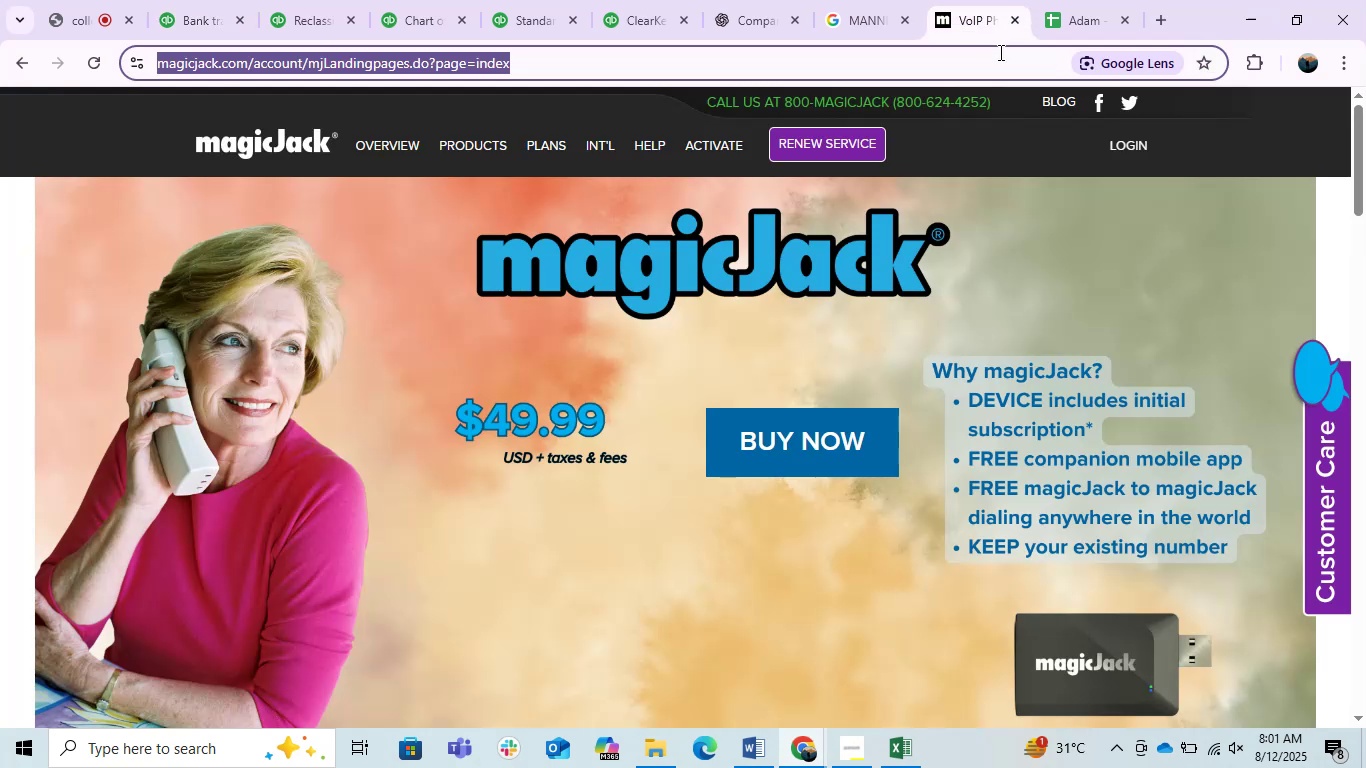 
key(Control+V)
 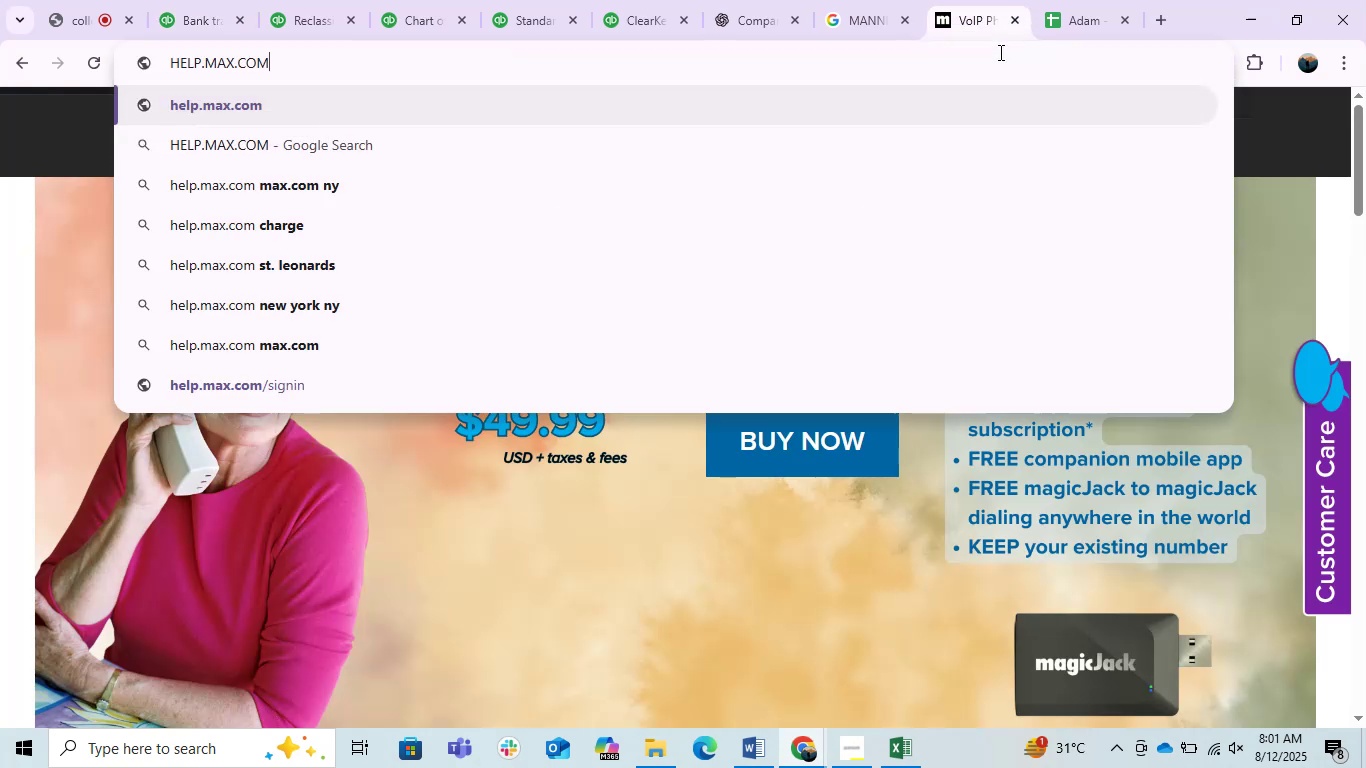 
key(Enter)
 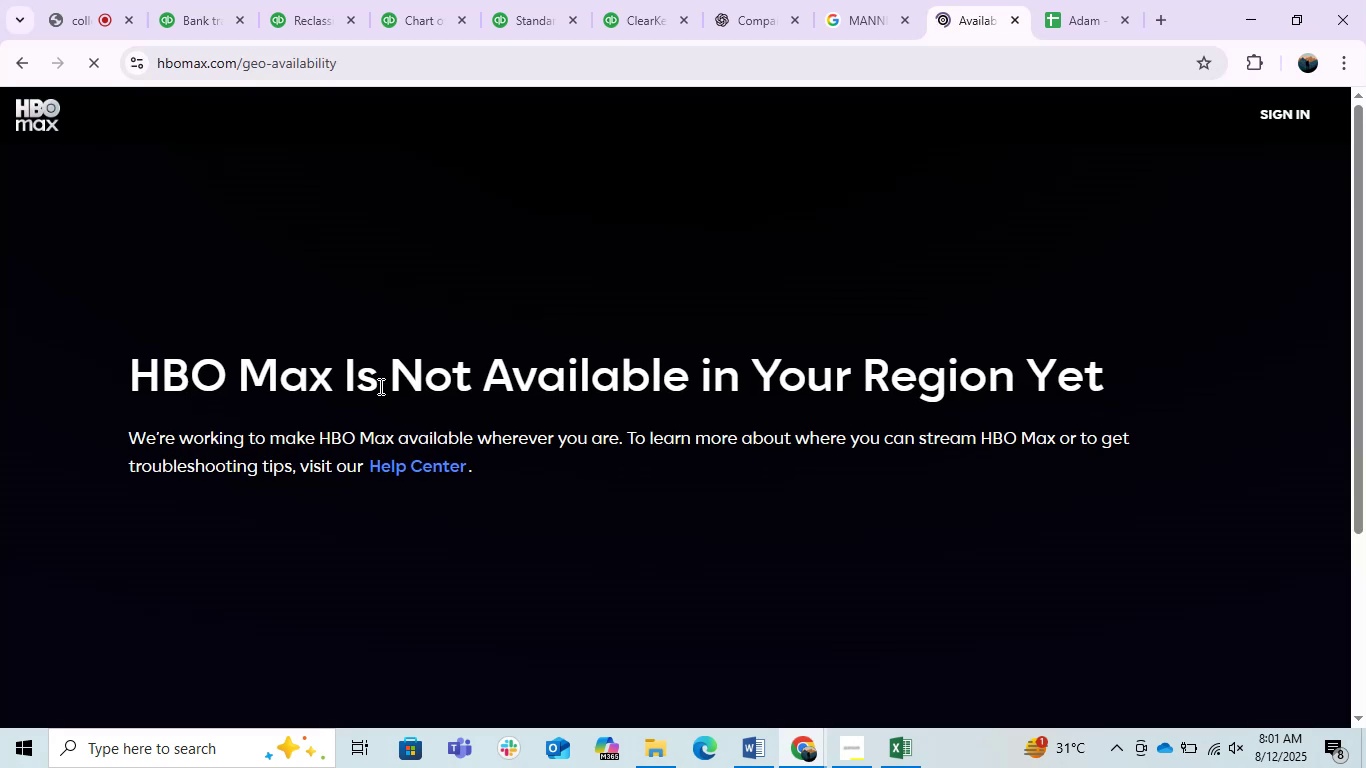 
wait(8.55)
 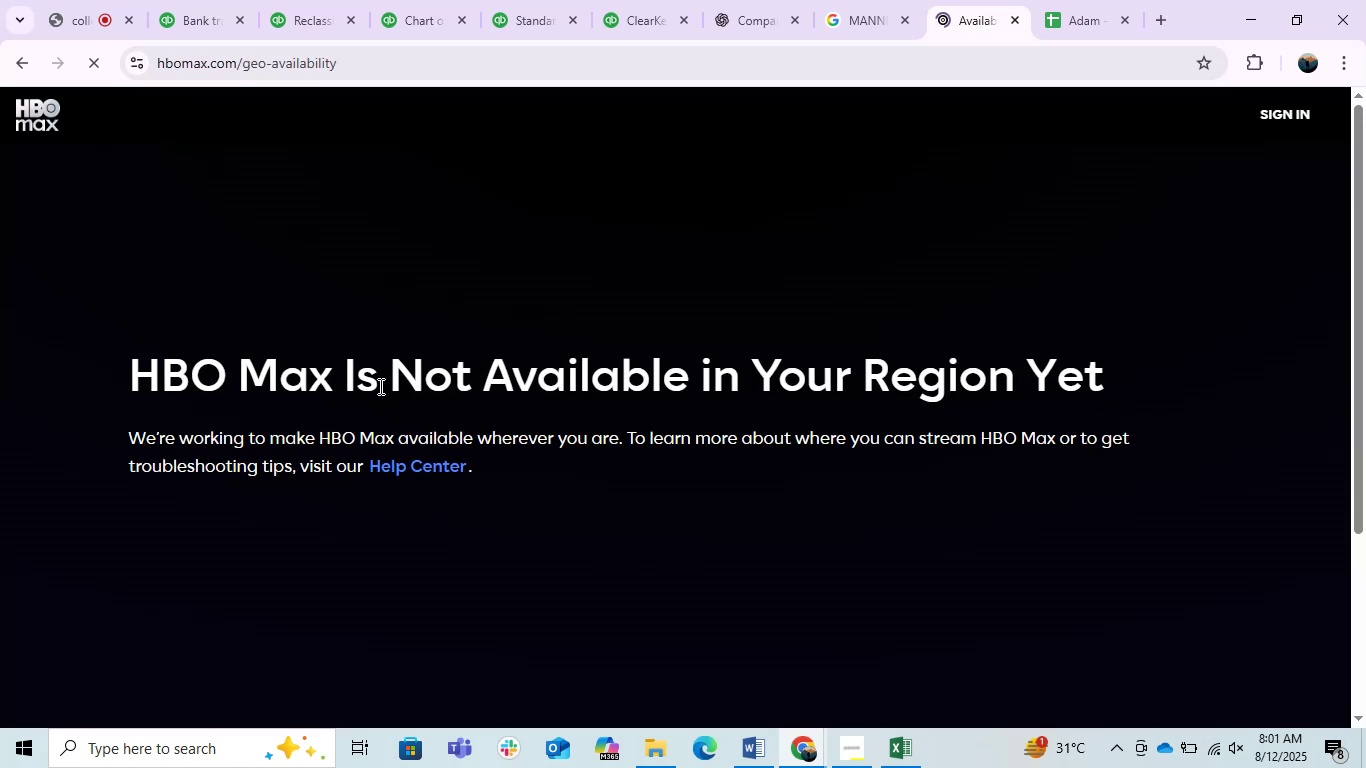 
left_click([446, 65])
 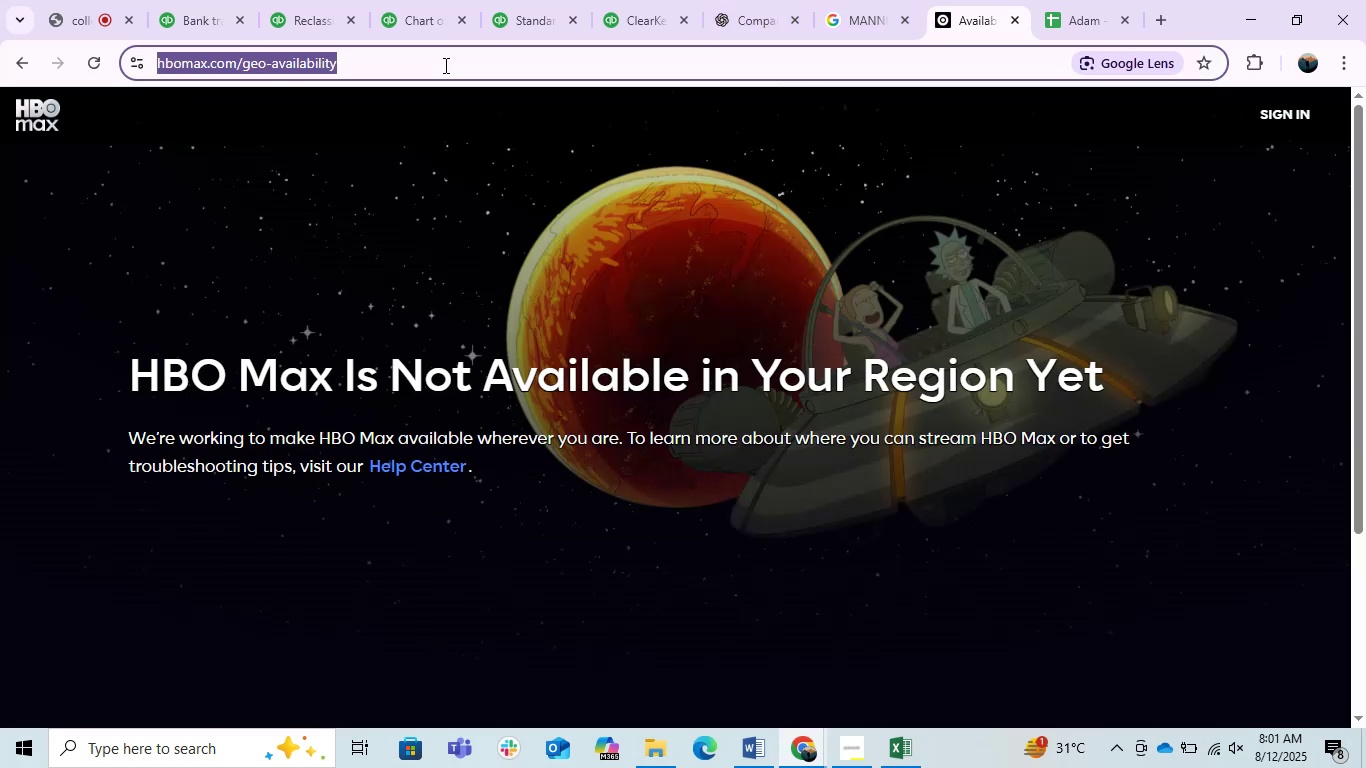 
key(Control+V)
 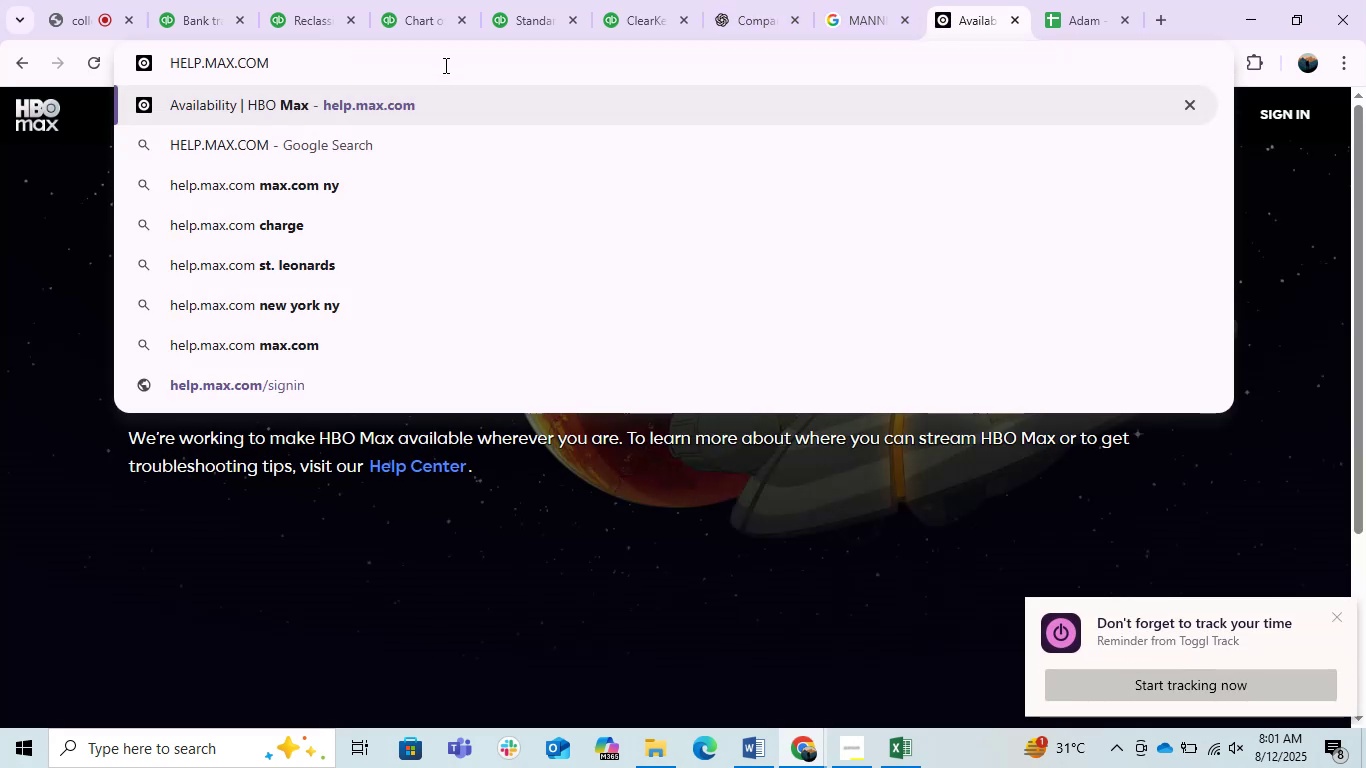 
key(Backspace)
 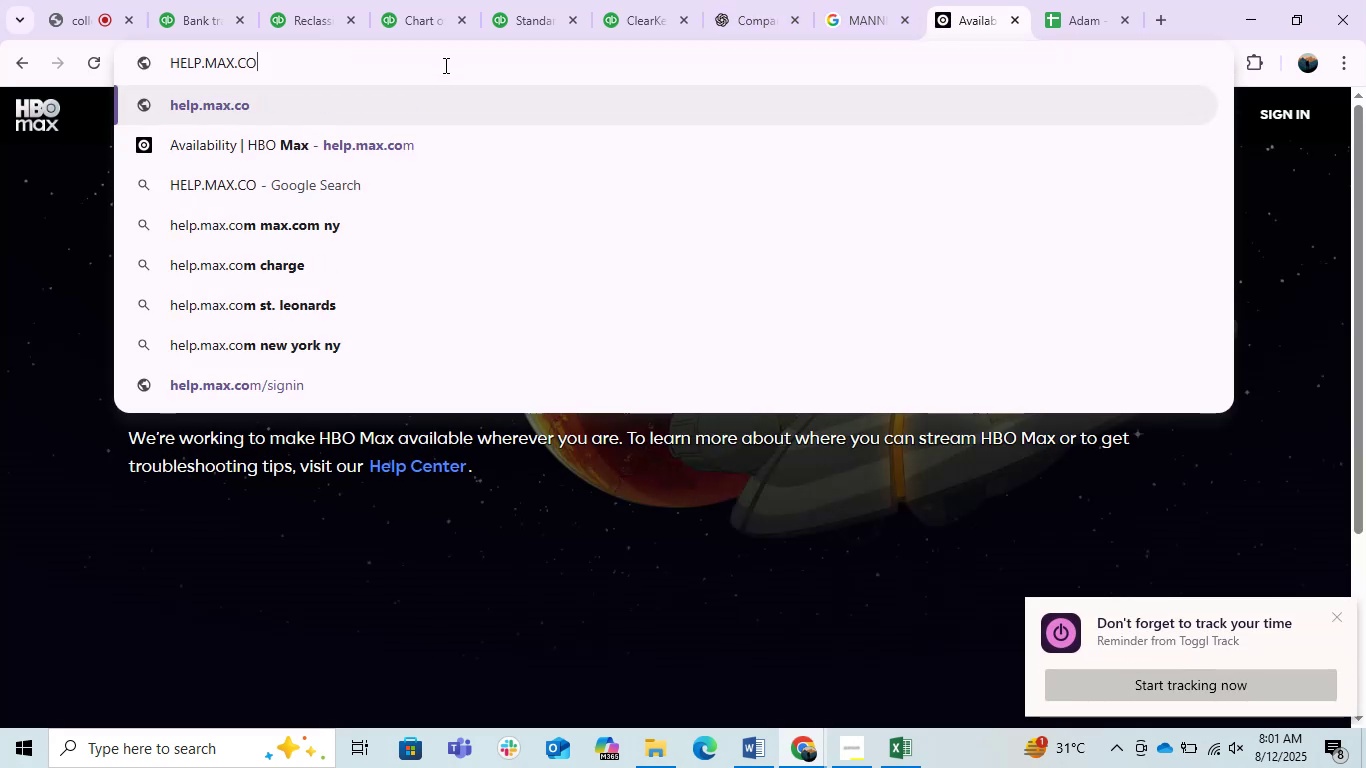 
key(Backspace)
 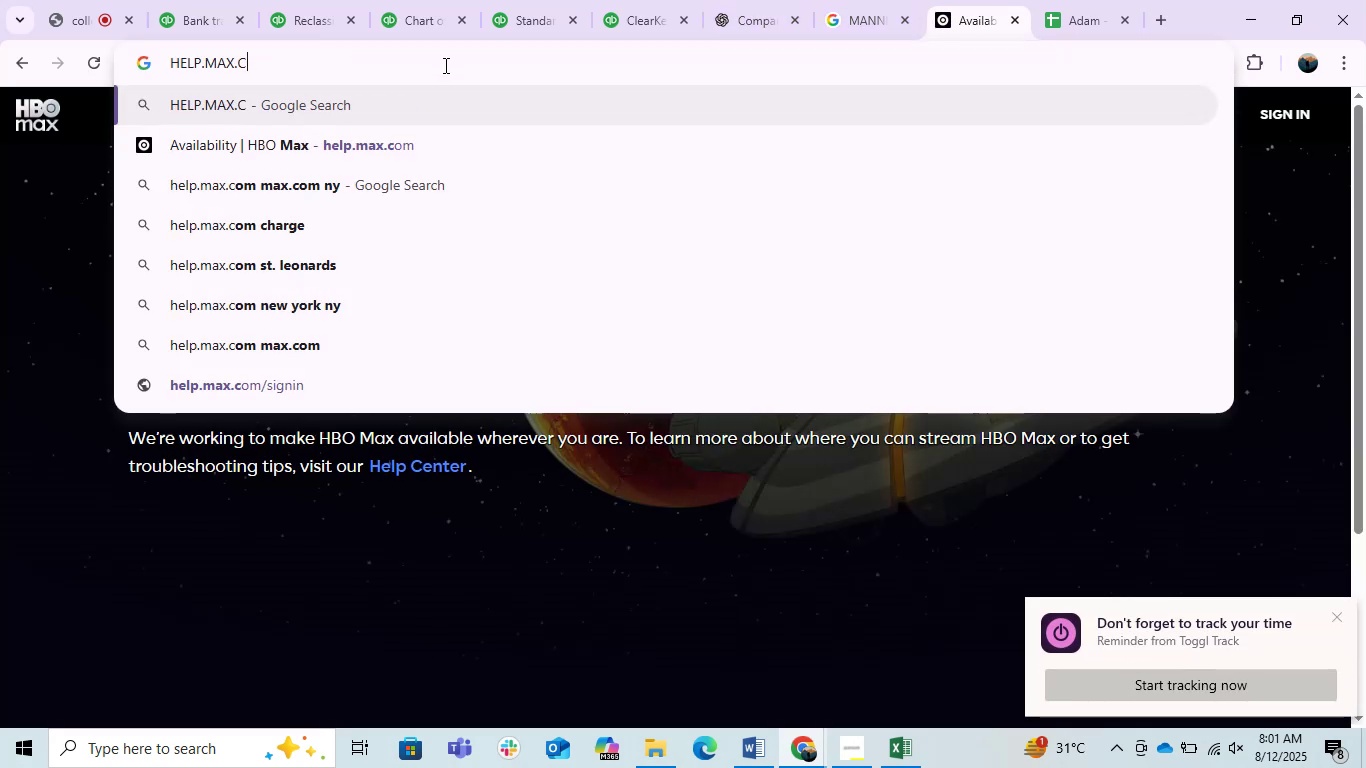 
key(Backspace)
 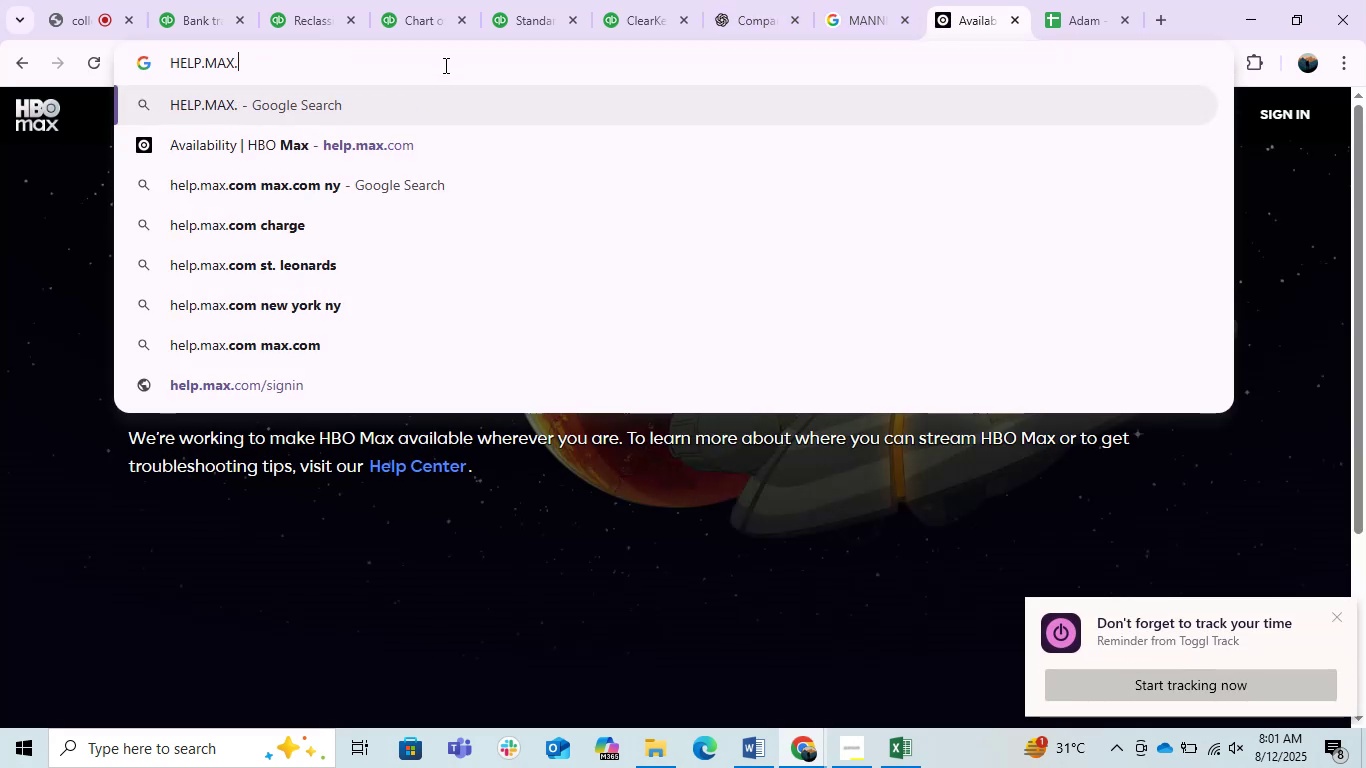 
key(Backspace)
 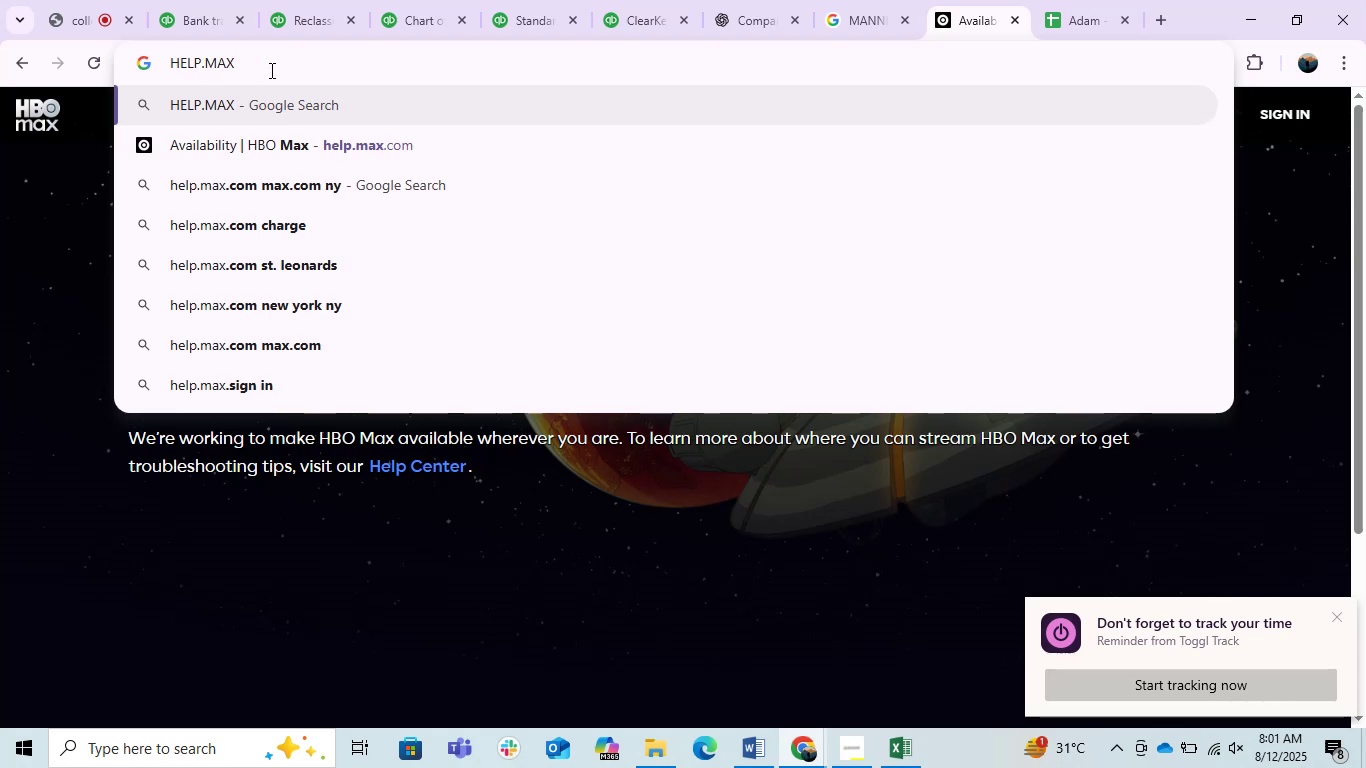 
key(Enter)
 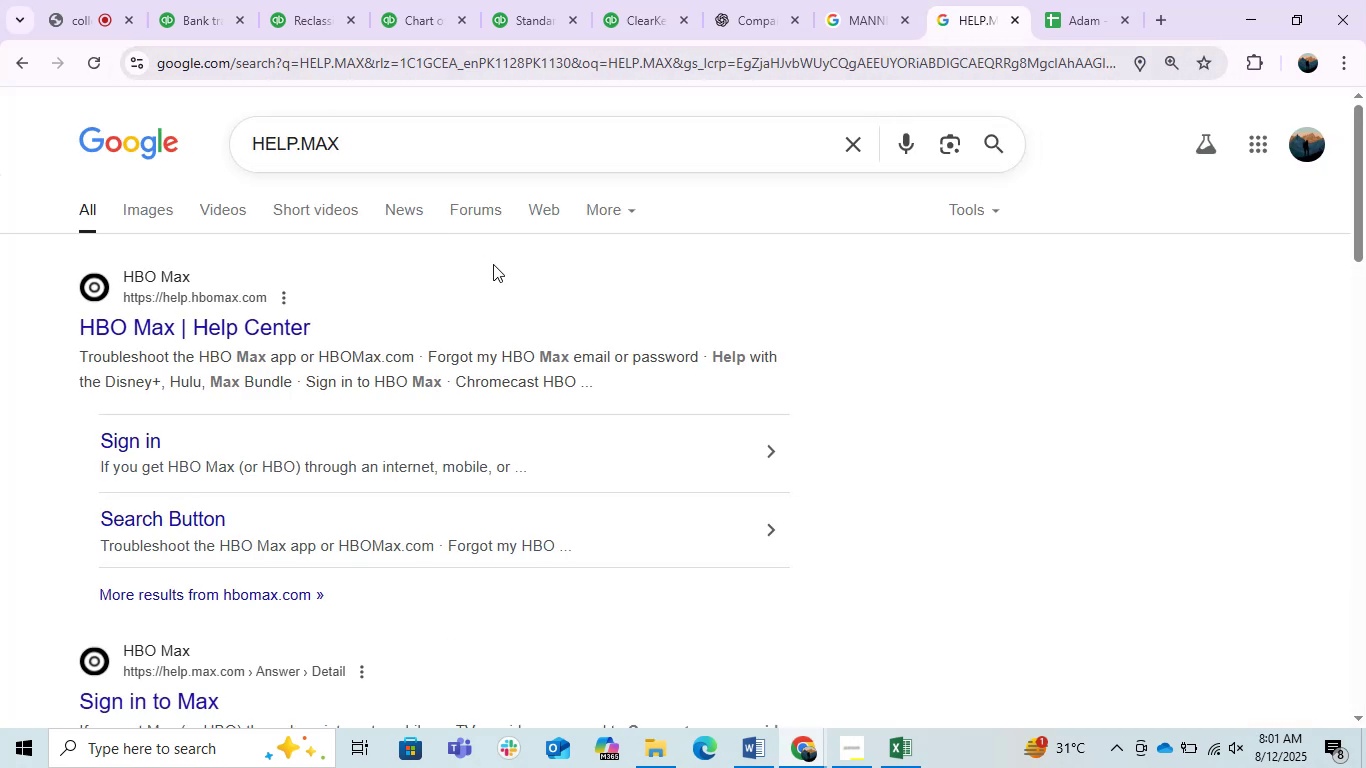 
wait(11.66)
 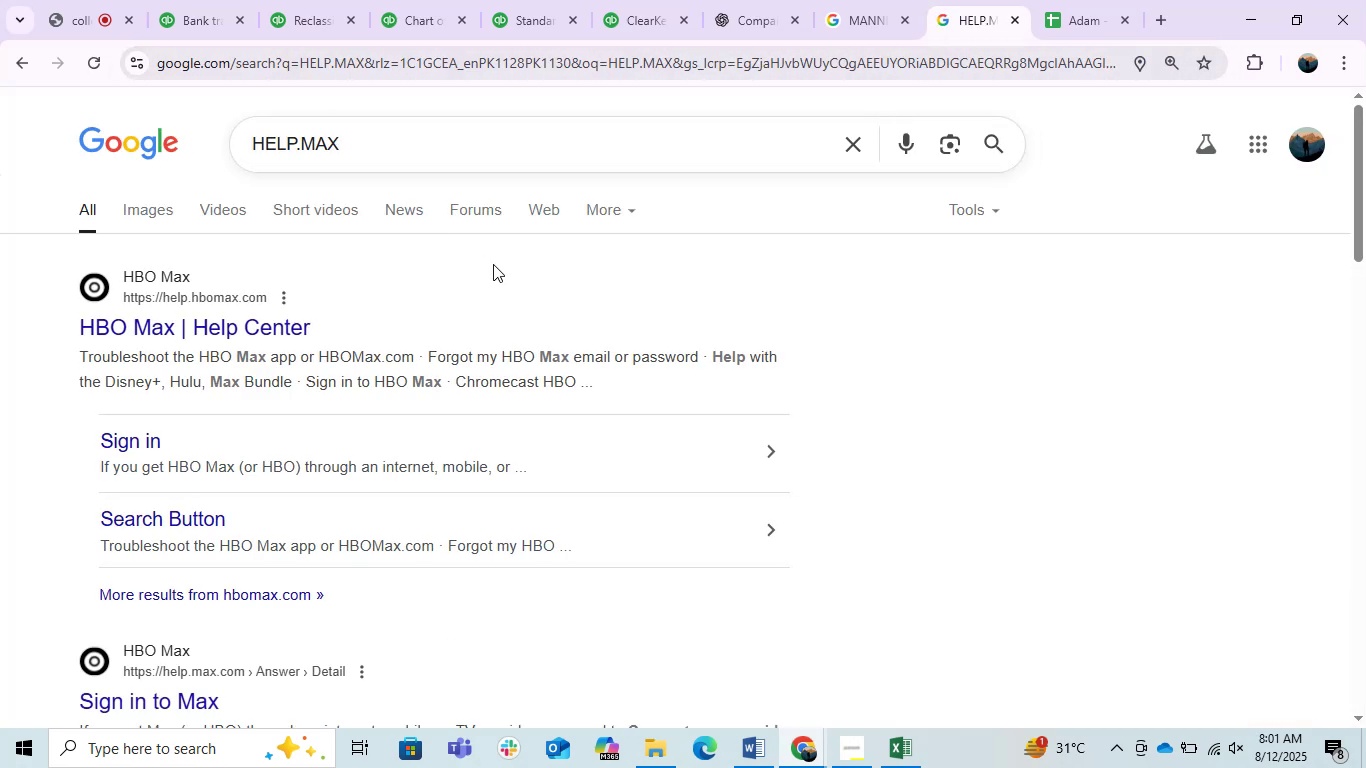 
scroll: coordinate [493, 264], scroll_direction: down, amount: 2.0
 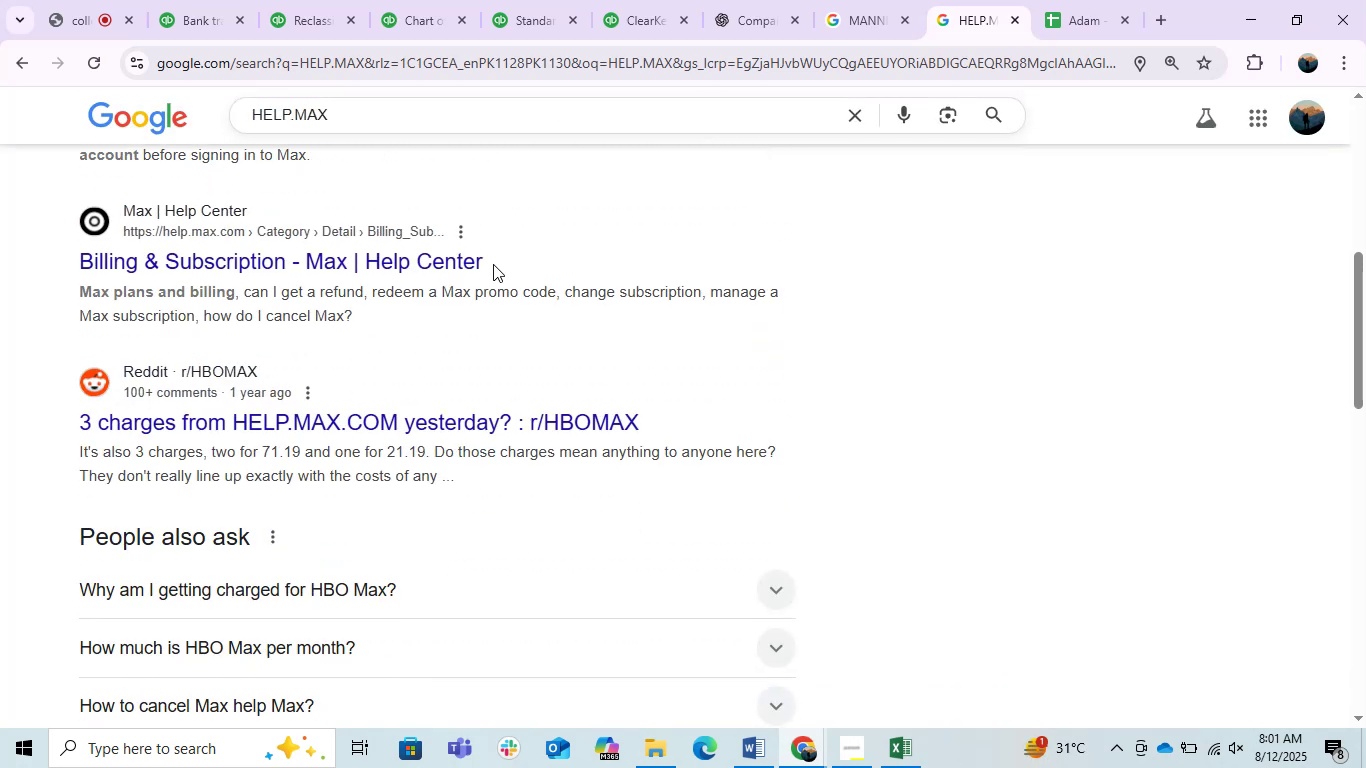 
wait(6.82)
 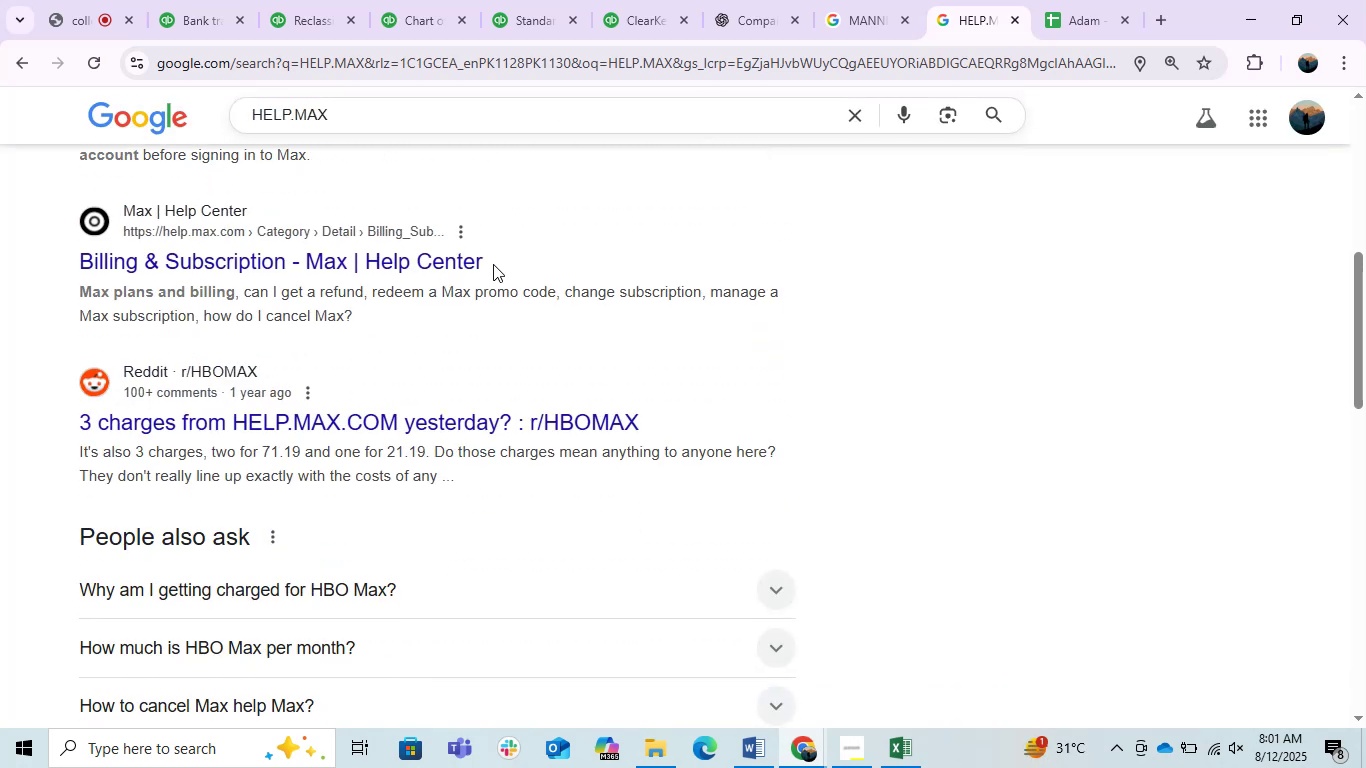 
scroll: coordinate [444, 385], scroll_direction: down, amount: 1.0
 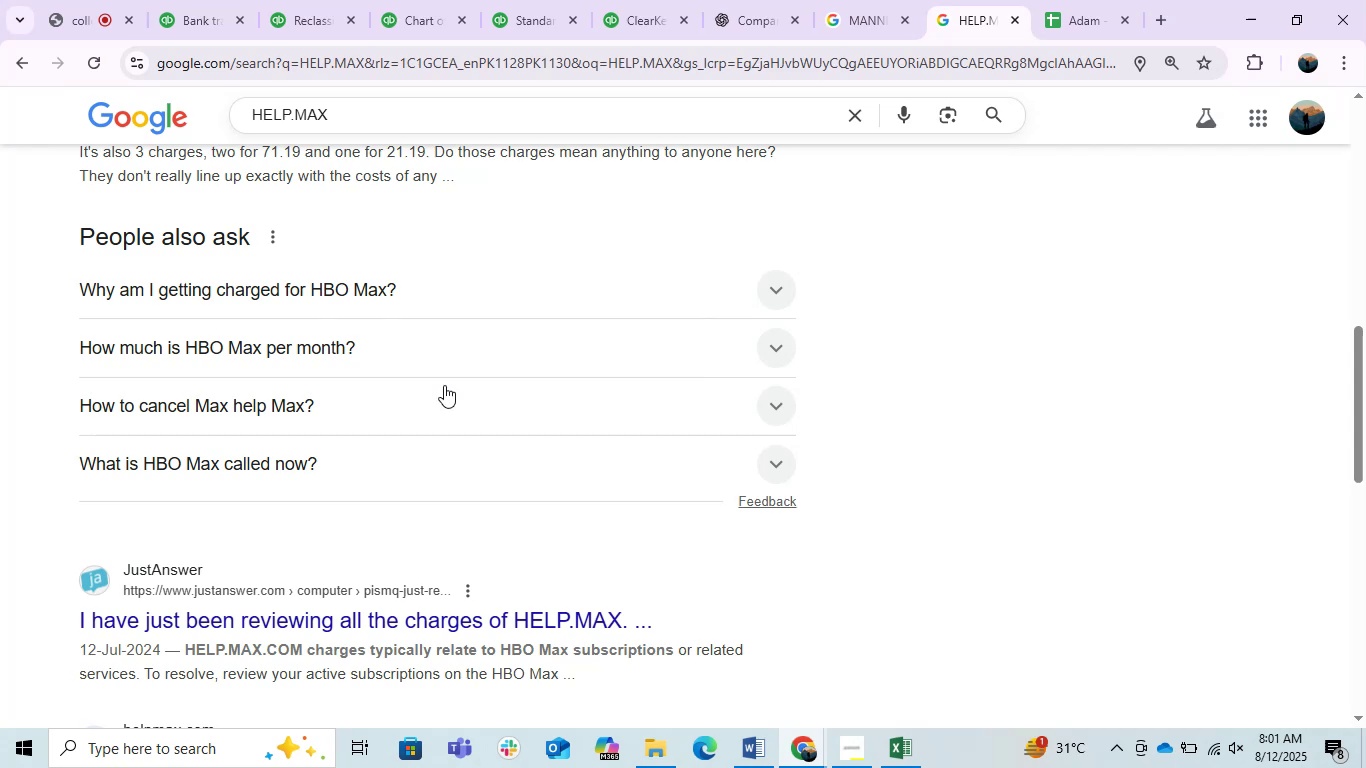 
scroll: coordinate [444, 385], scroll_direction: up, amount: 7.0
 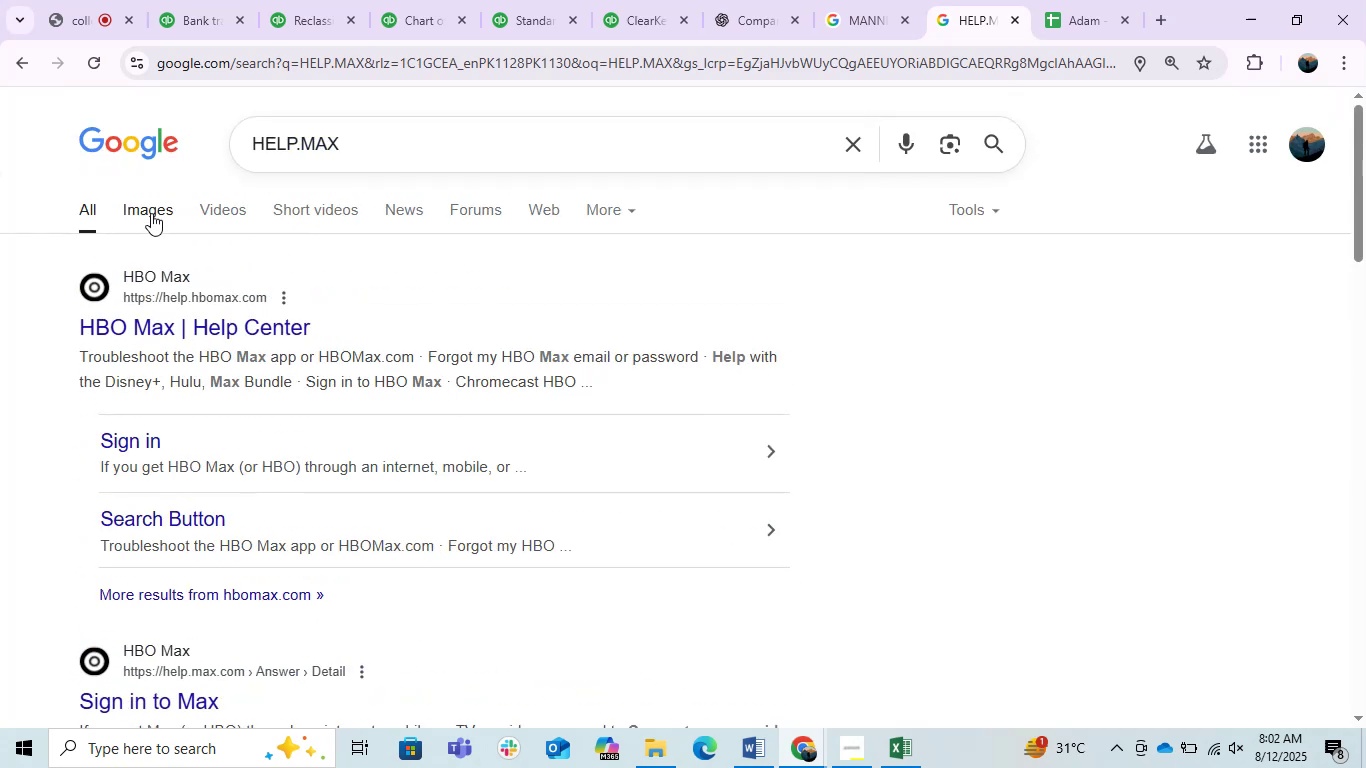 
left_click([150, 213])
 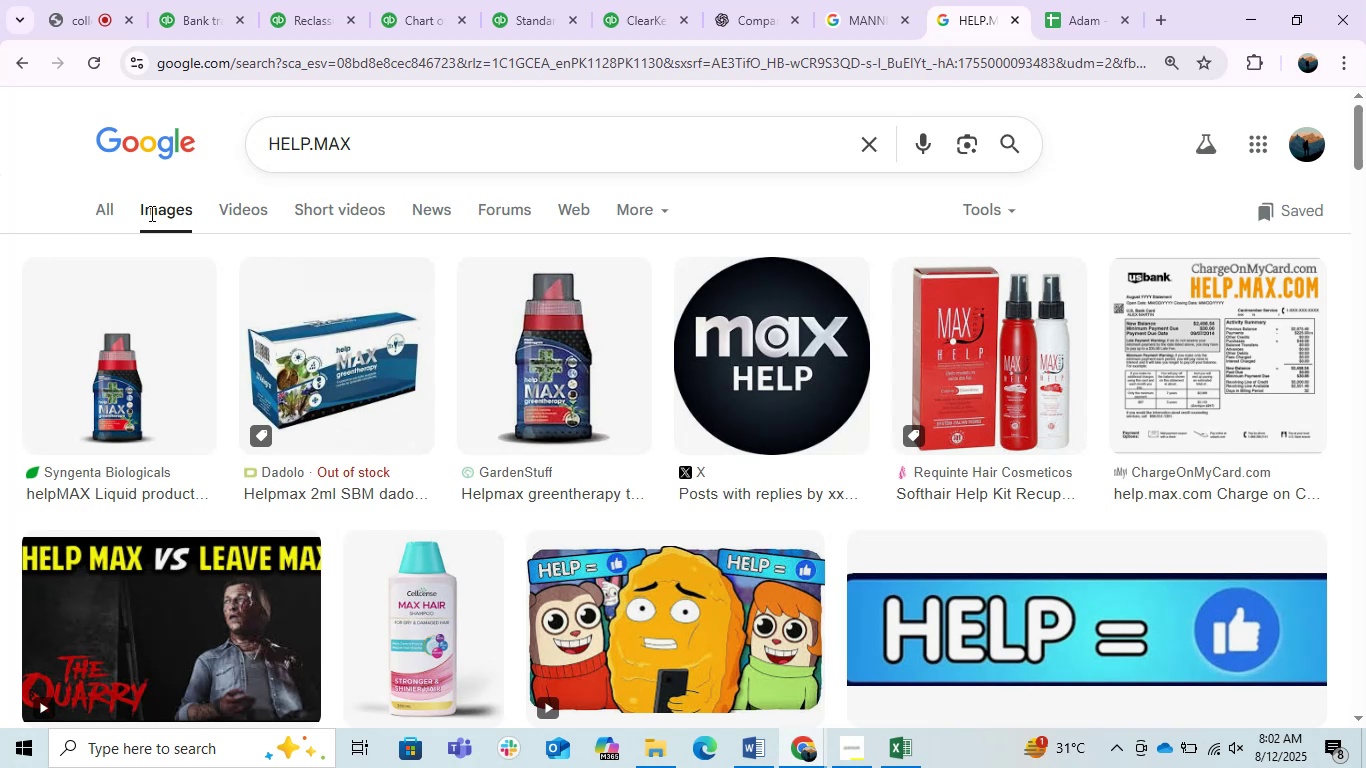 
wait(17.78)
 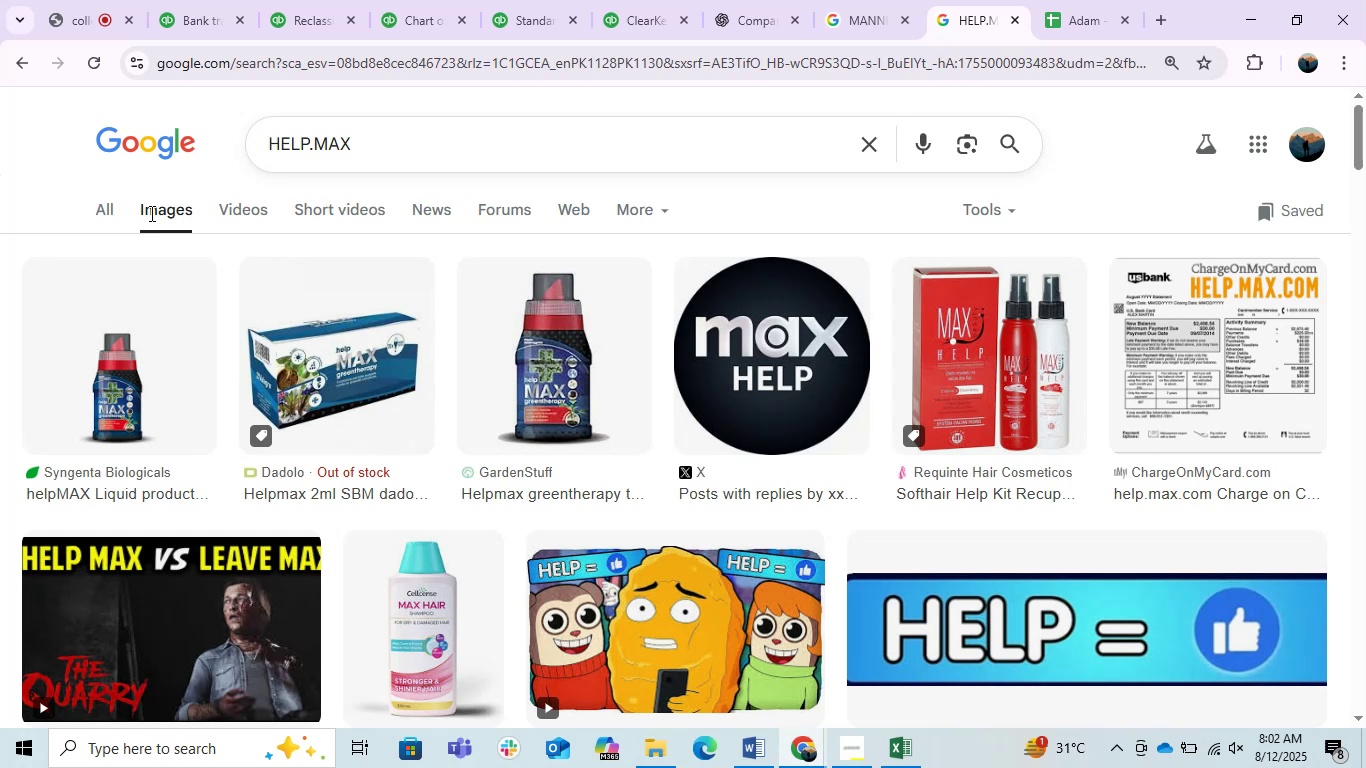 
scroll: coordinate [280, 393], scroll_direction: down, amount: 1.0
 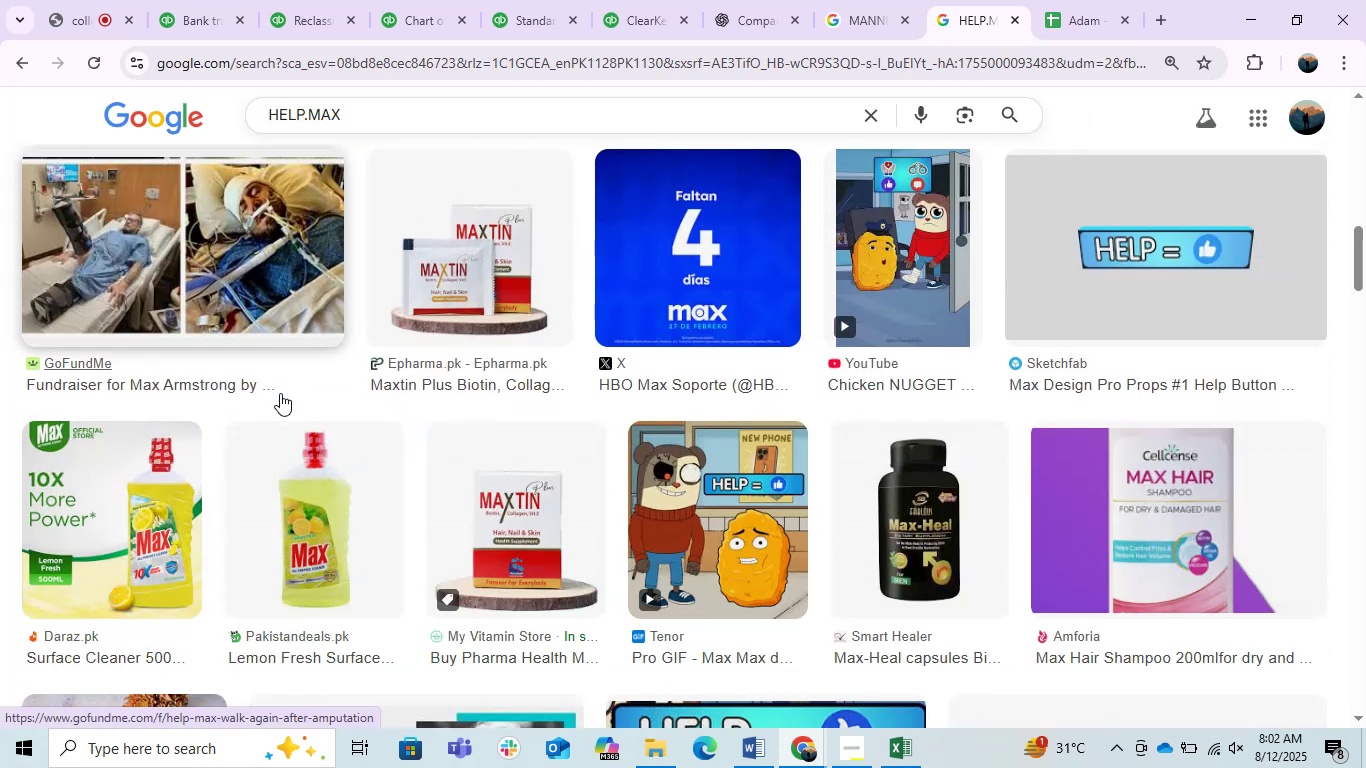 
scroll: coordinate [280, 393], scroll_direction: up, amount: 7.0
 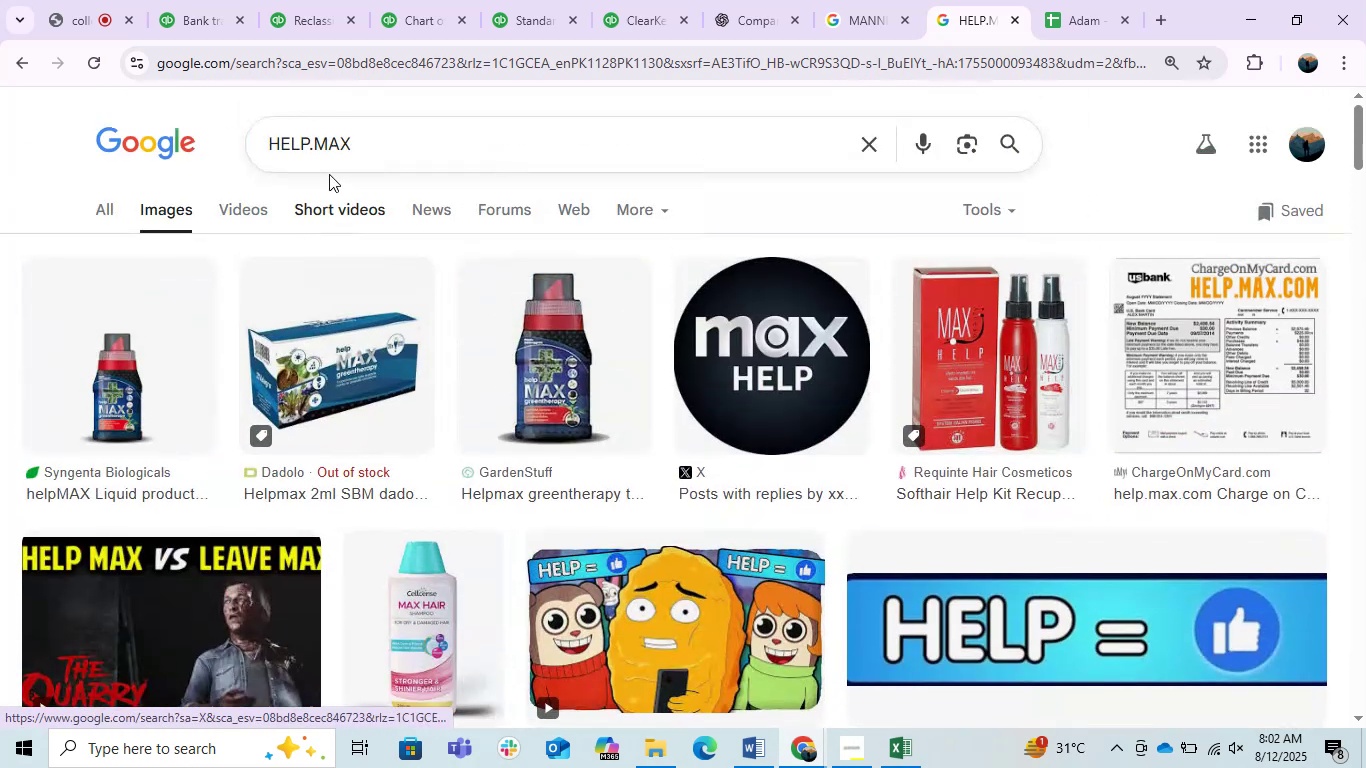 
left_click_drag(start_coordinate=[390, 141], to_coordinate=[256, 141])
 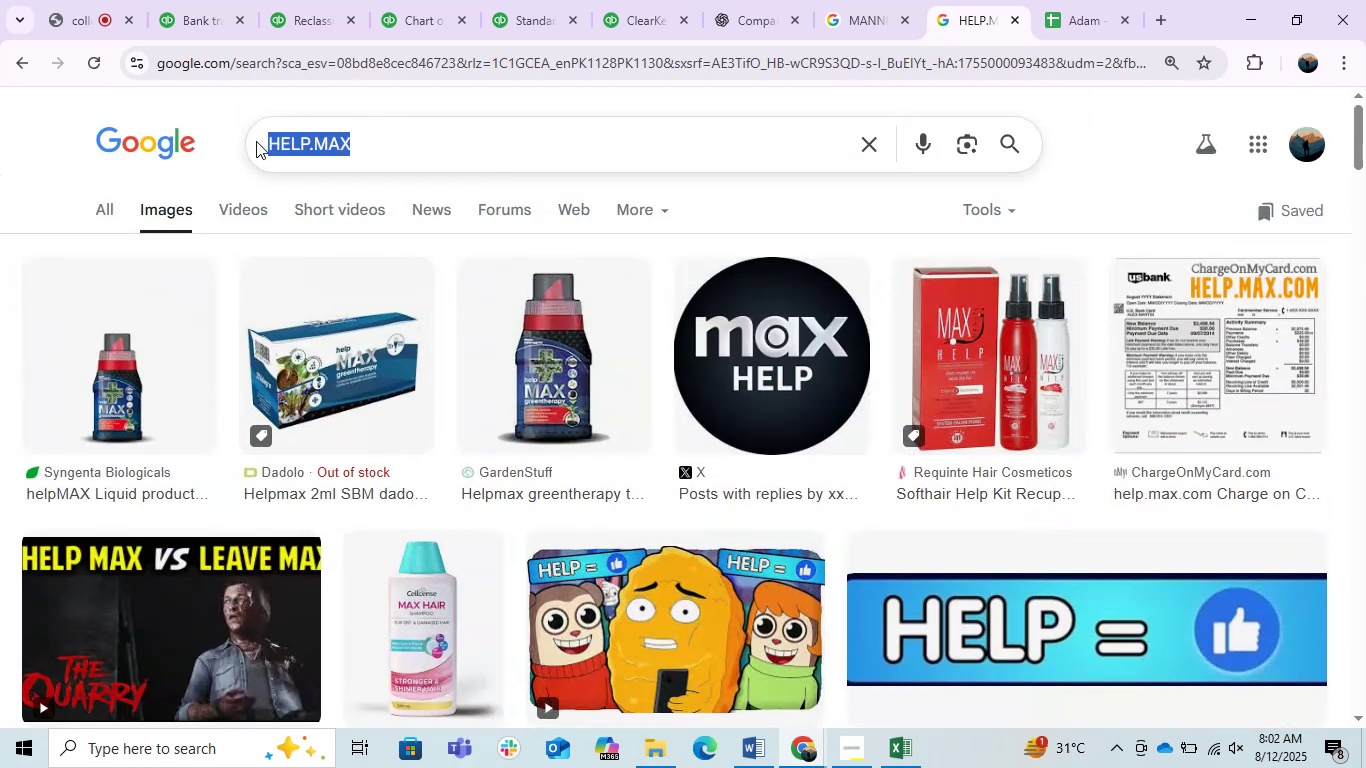 
key(Control+C)
 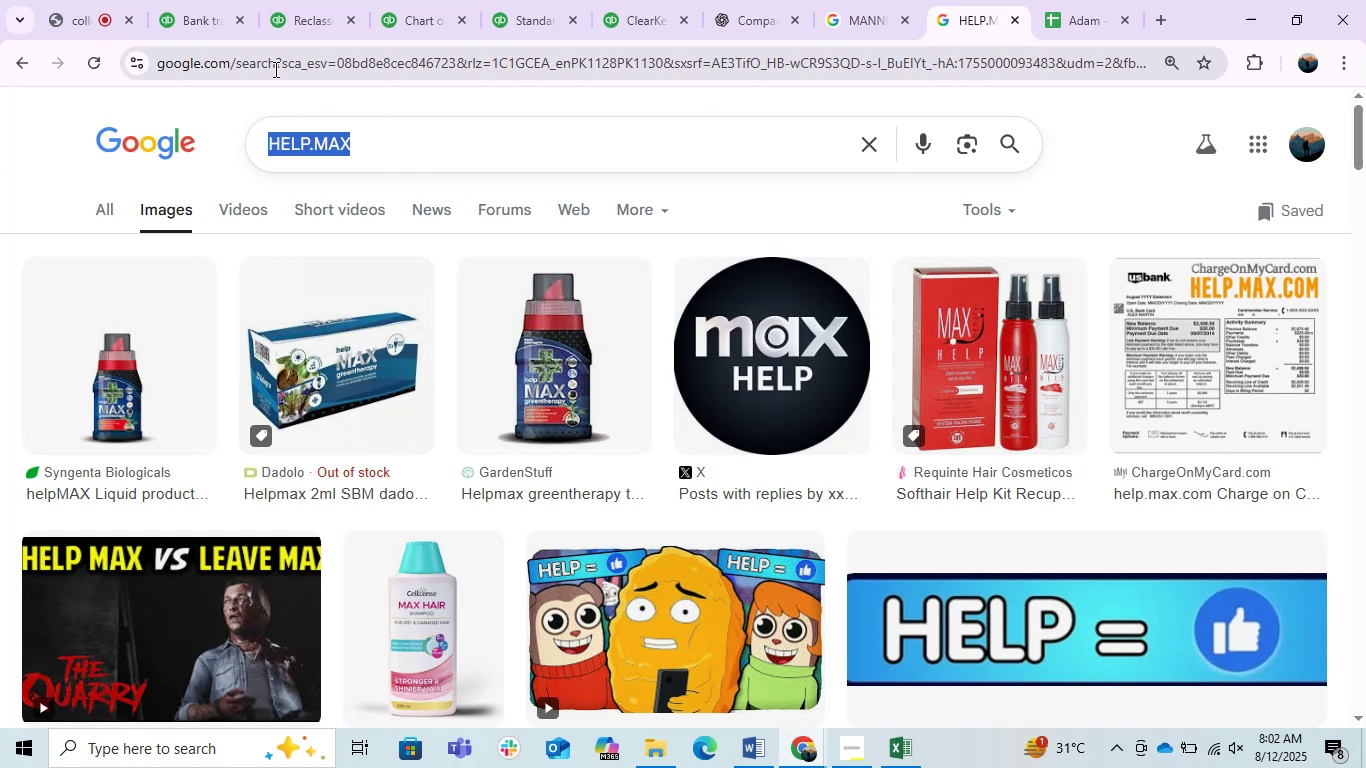 
left_click([274, 69])
 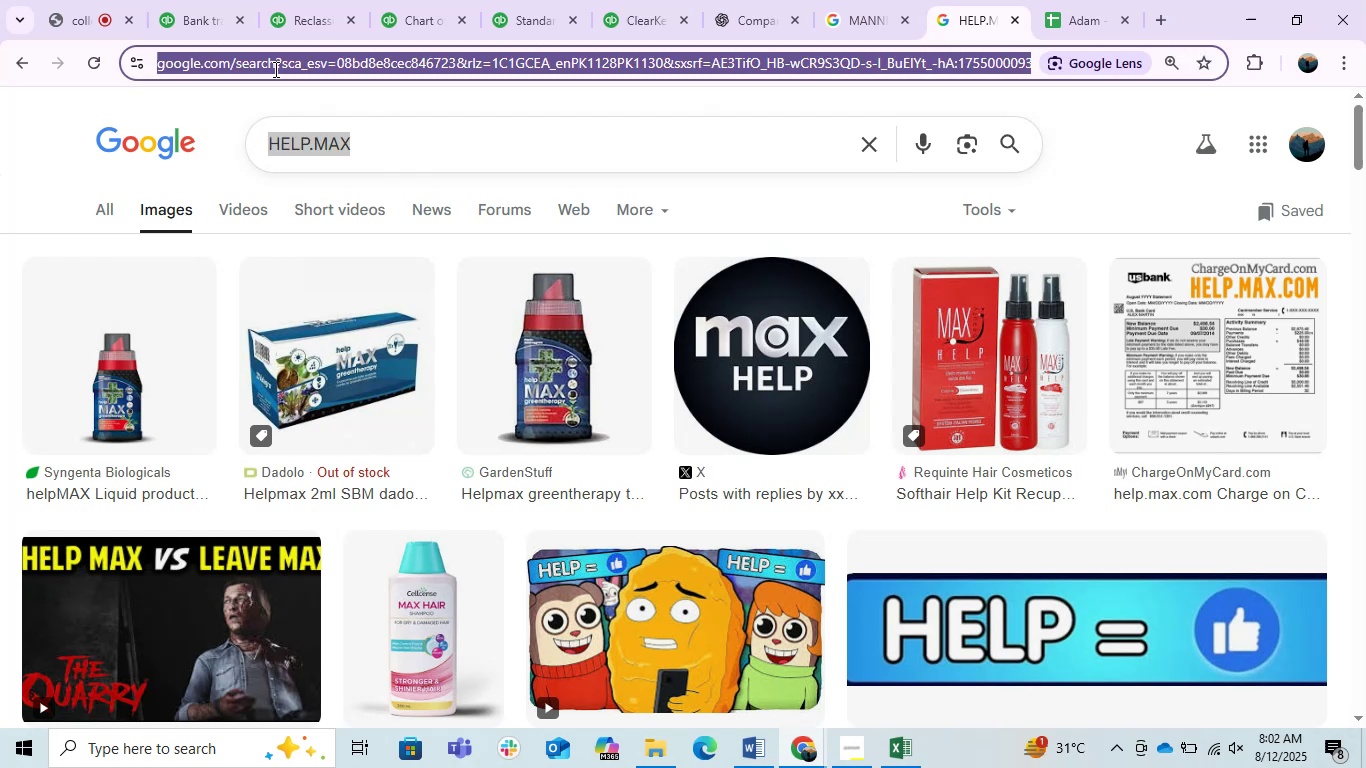 
key(Control+ControlLeft)
 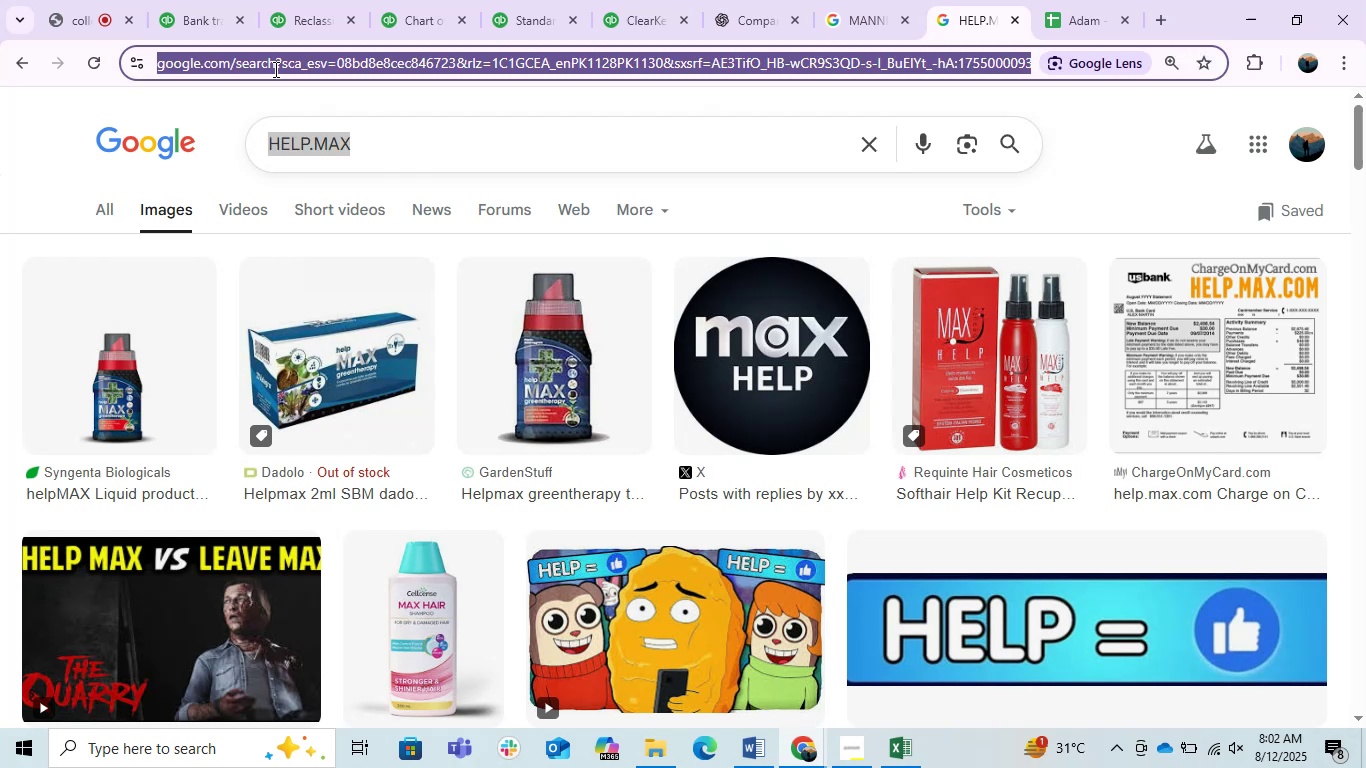 
key(Control+V)
 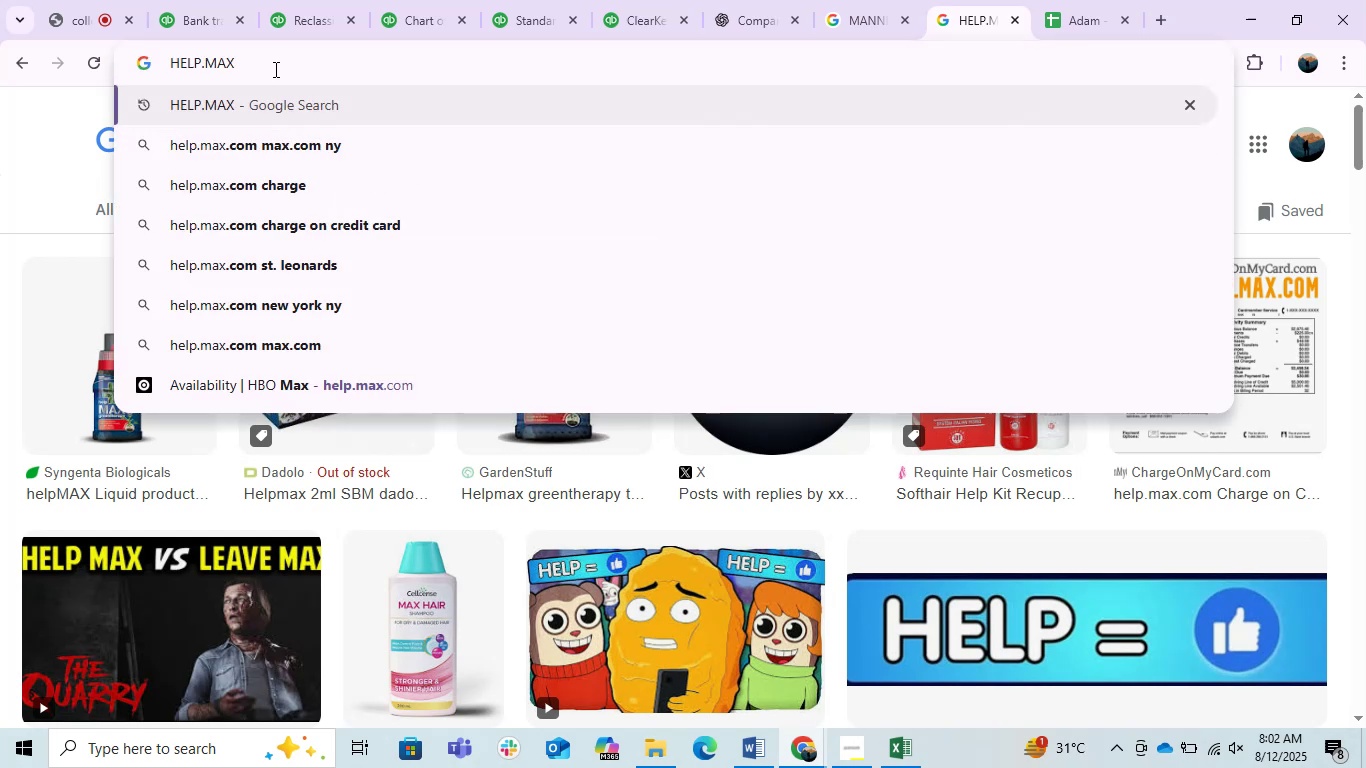 
type(.com )
 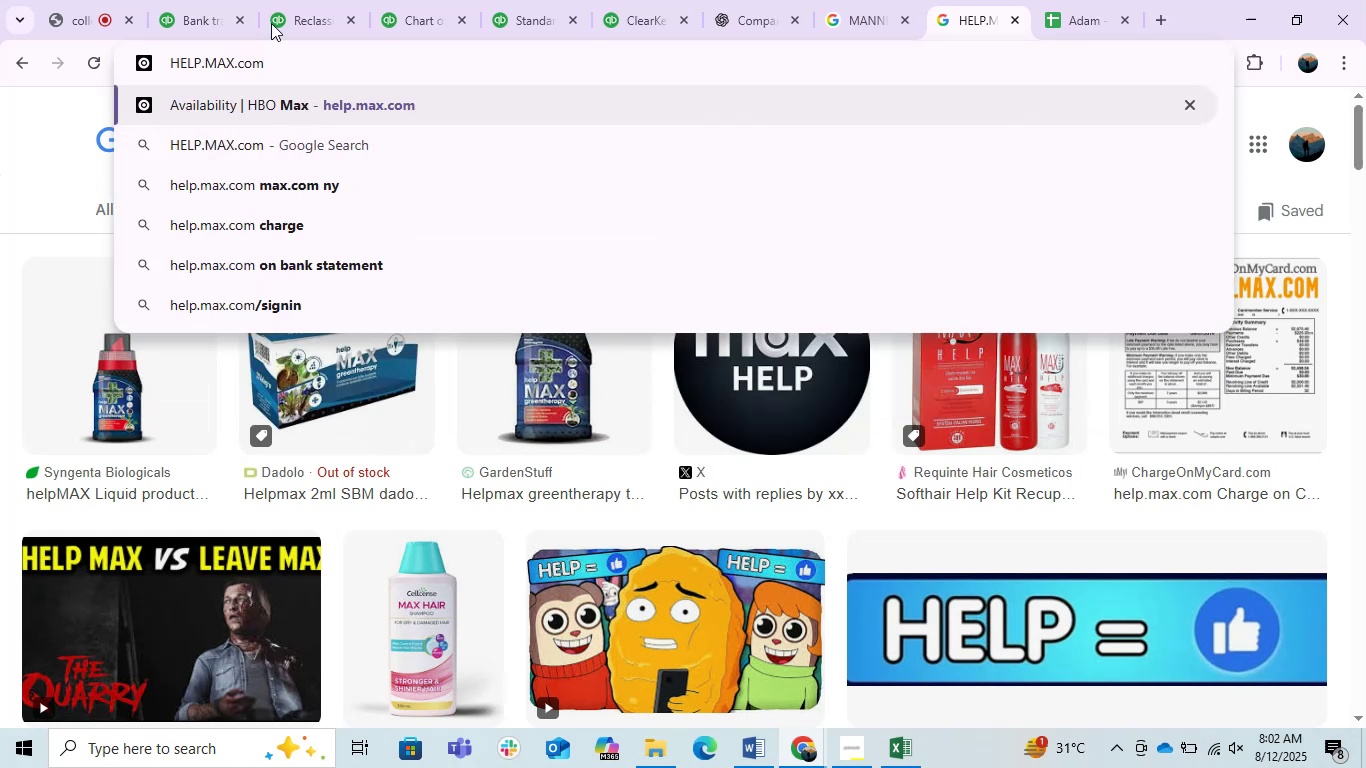 
left_click([728, 0])
 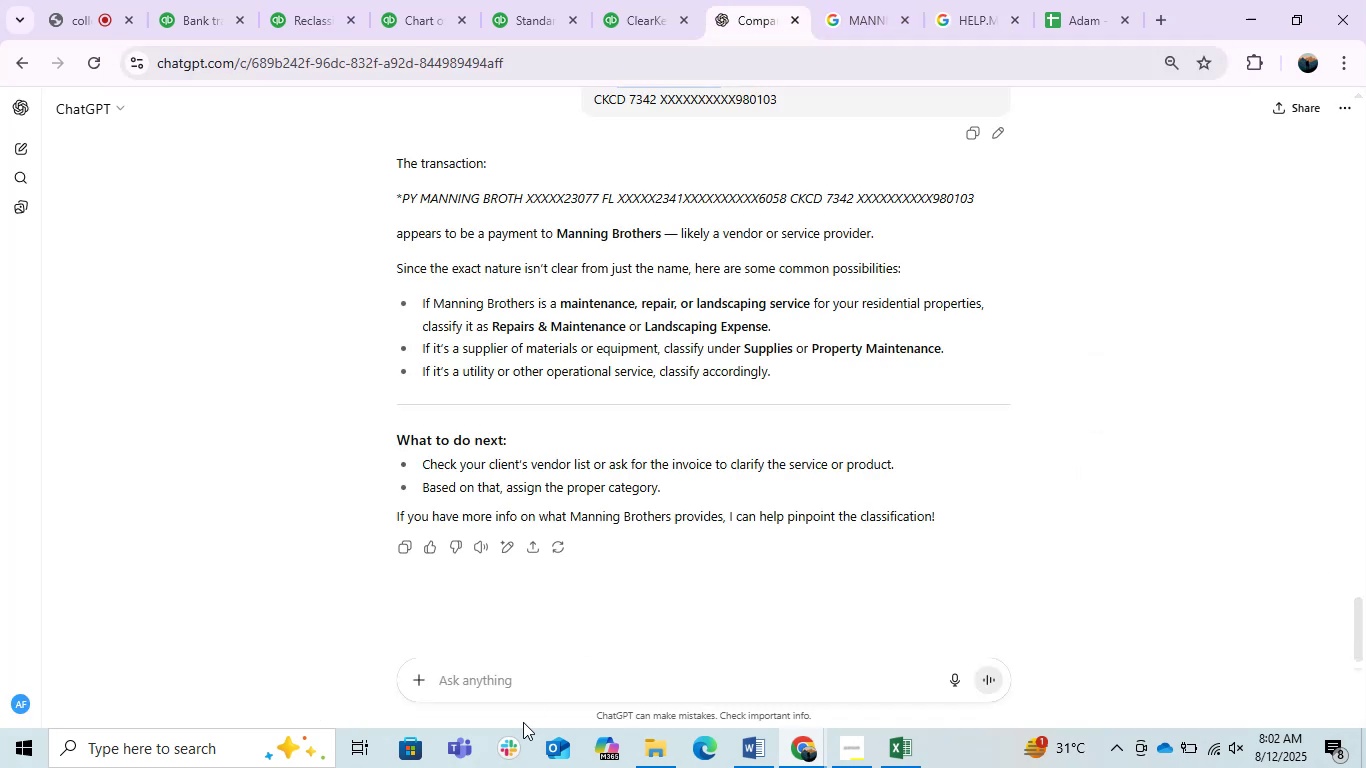 
left_click([514, 694])
 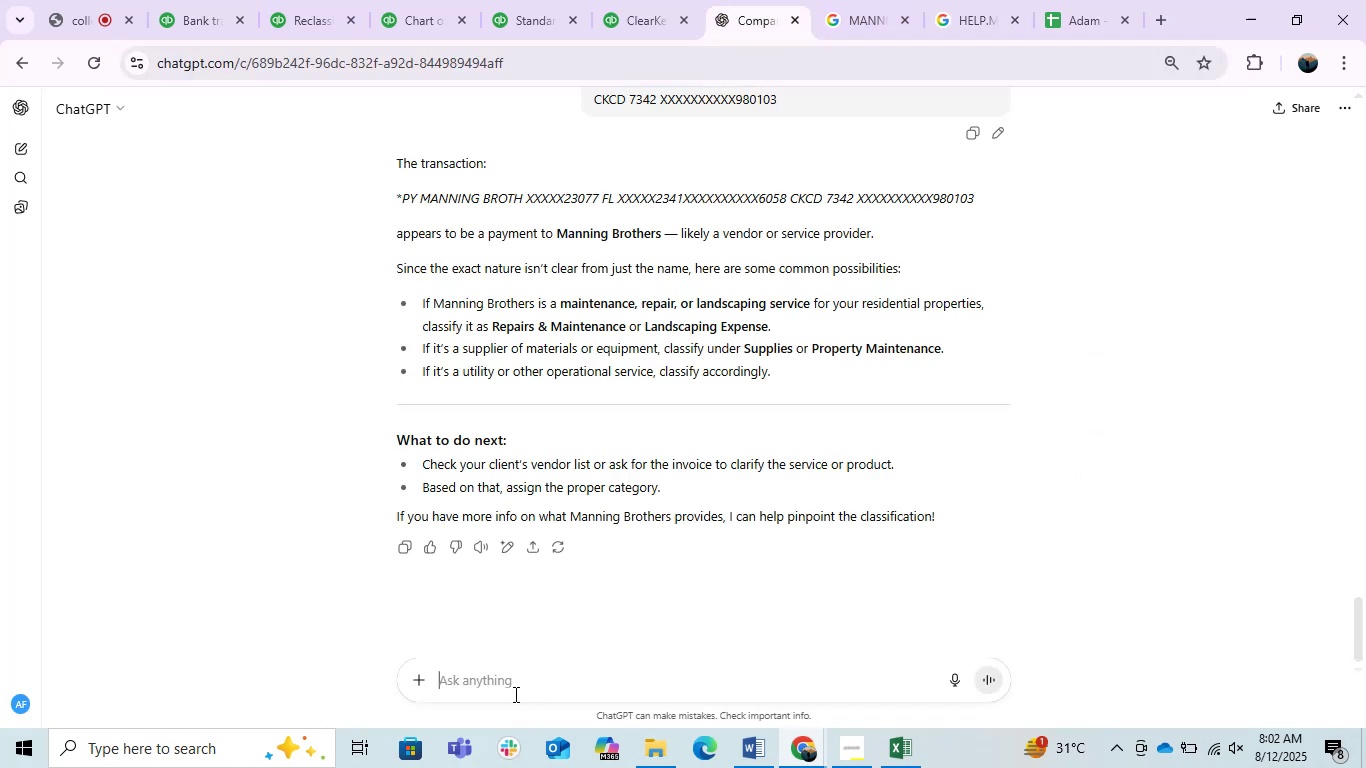 
key(Control+V)
 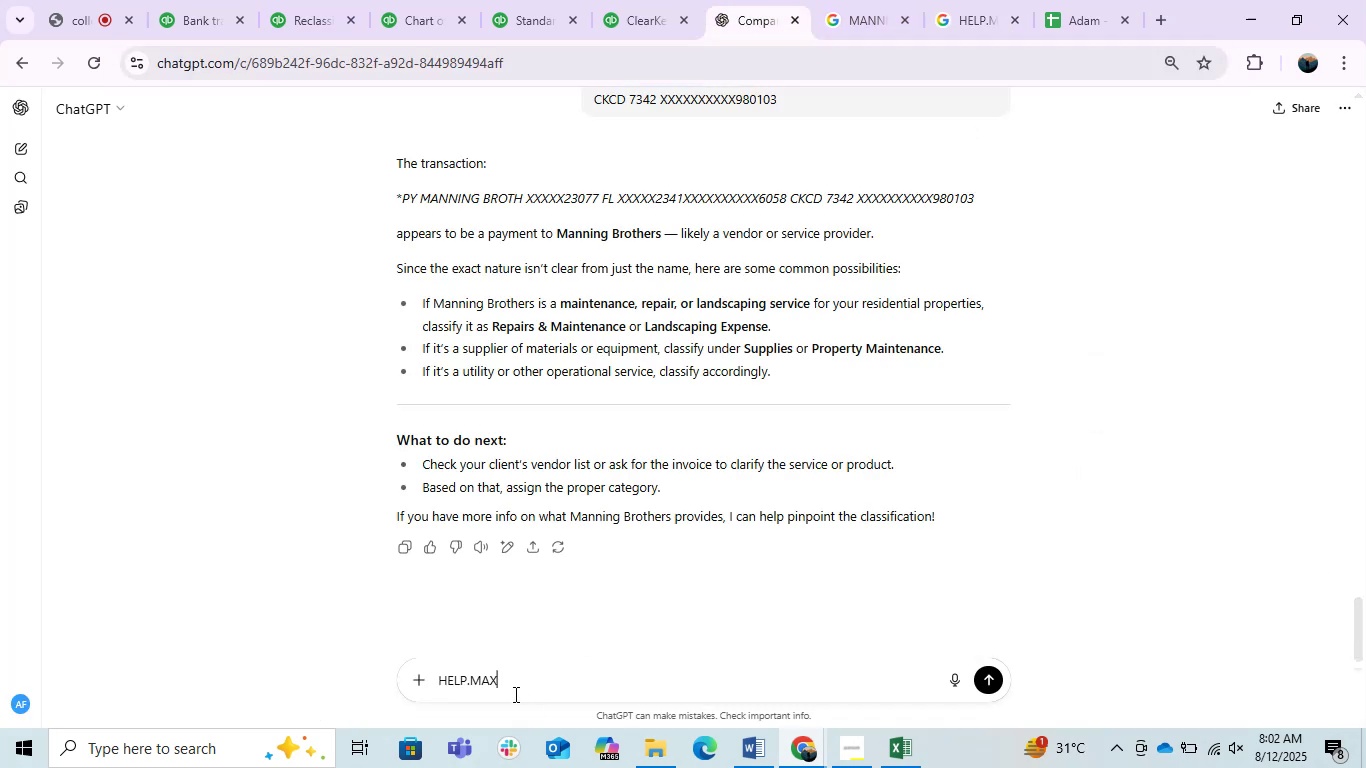 
type(.com)
 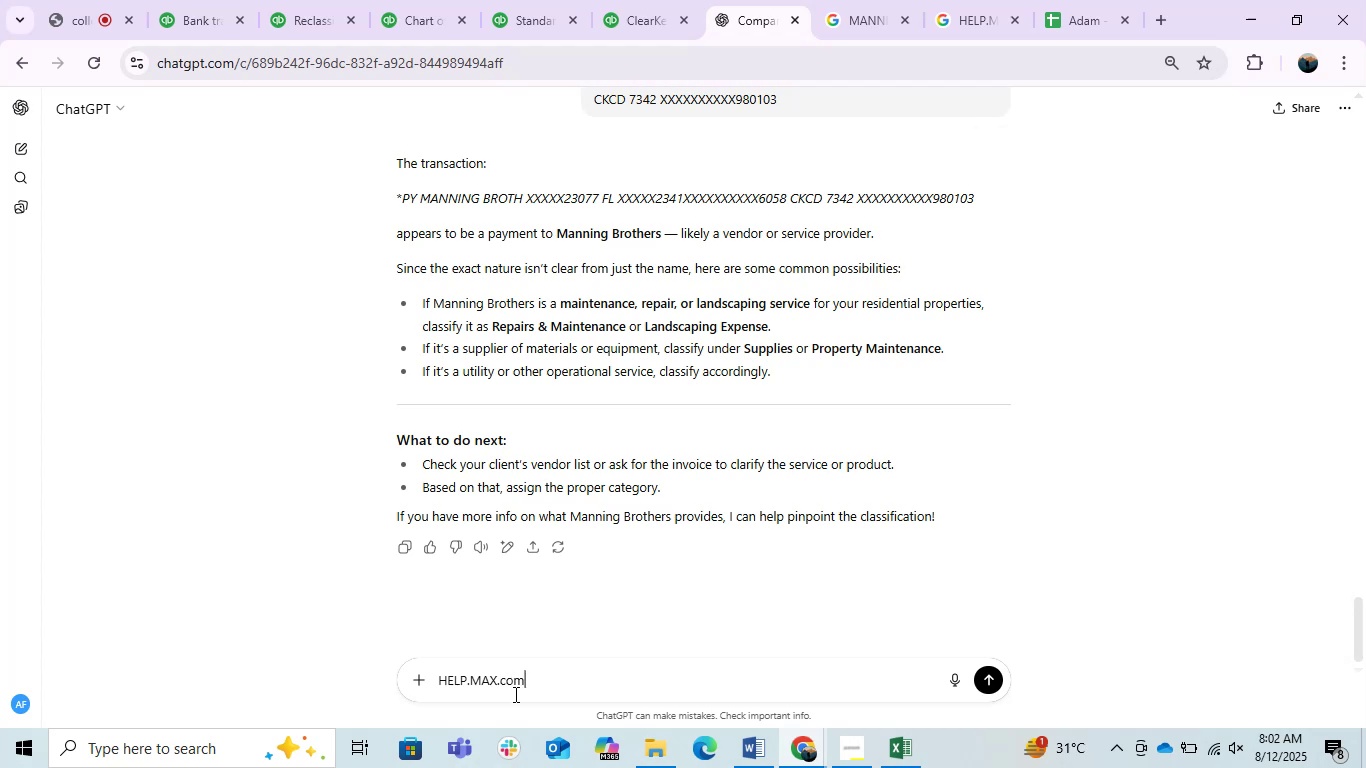 
key(Enter)
 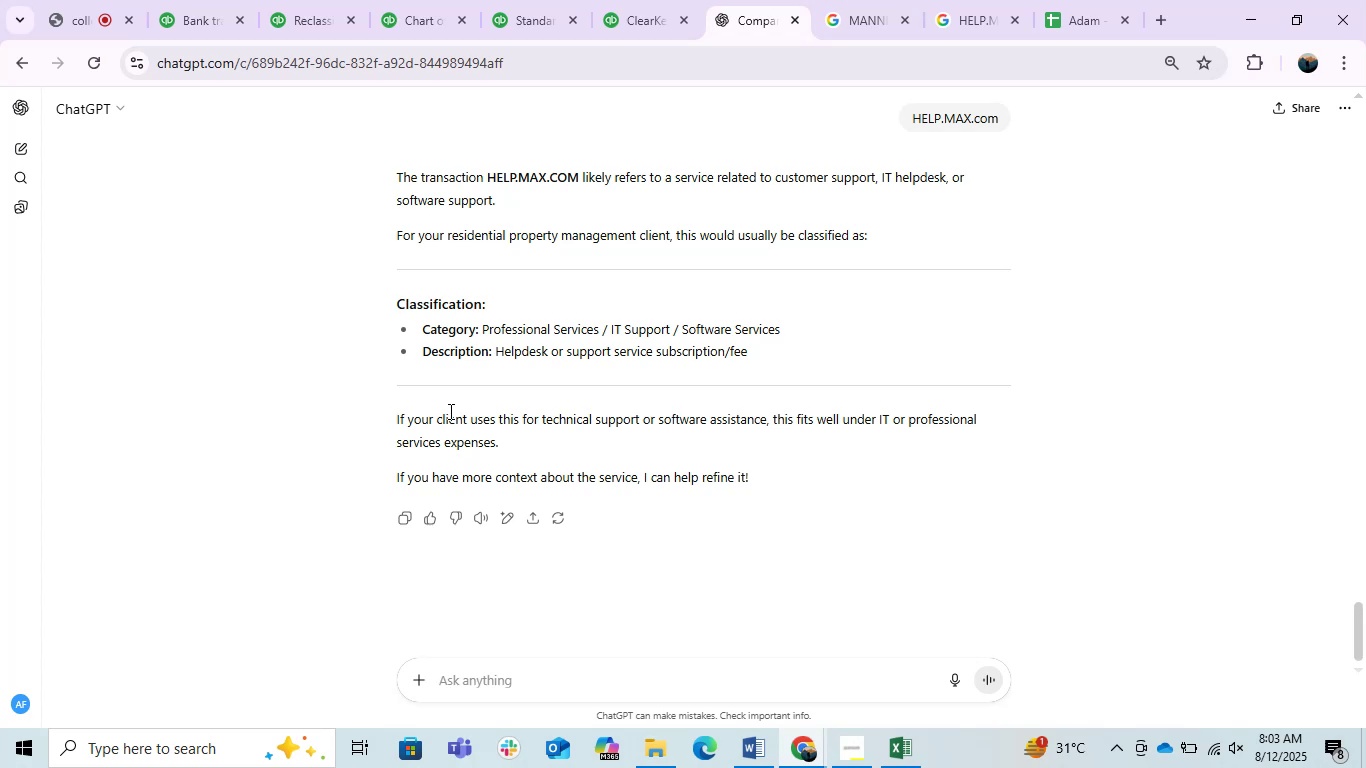 
wait(65.35)
 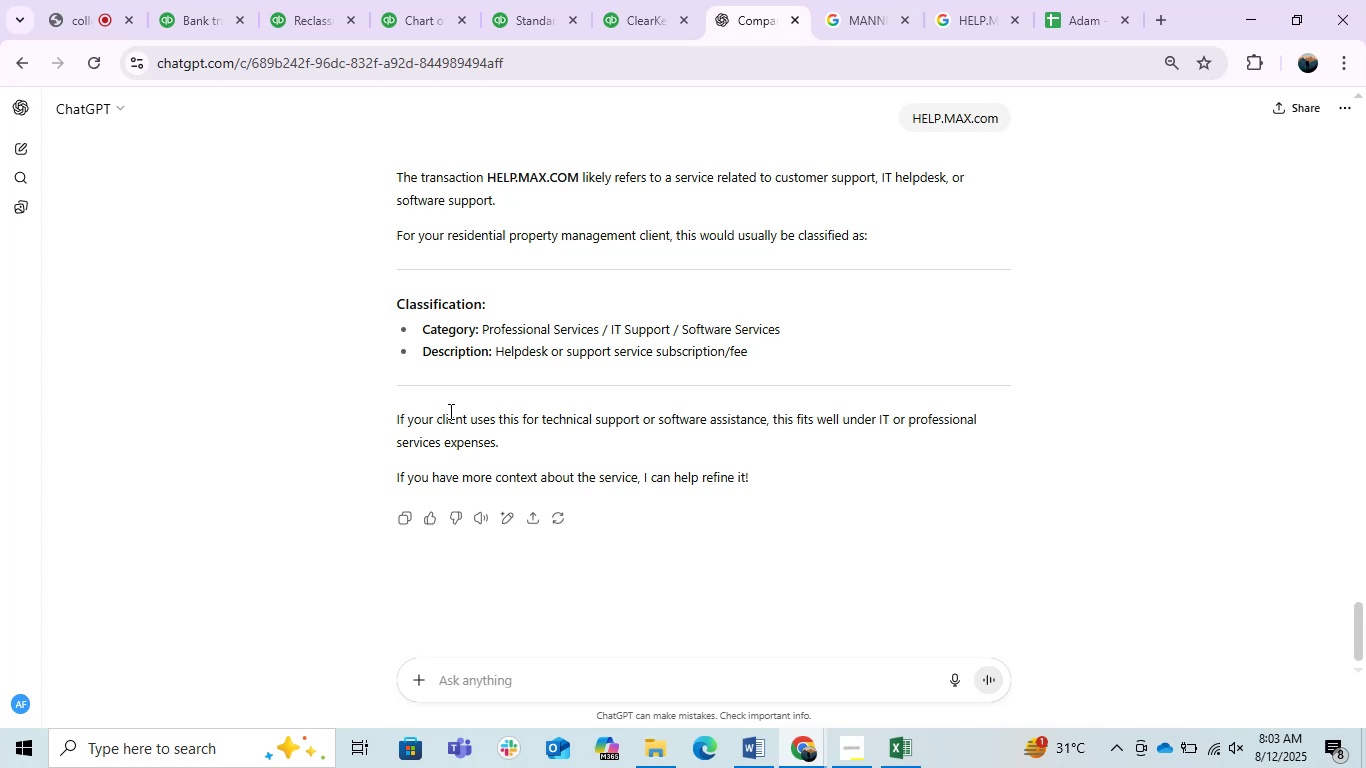 
left_click([536, 654])
 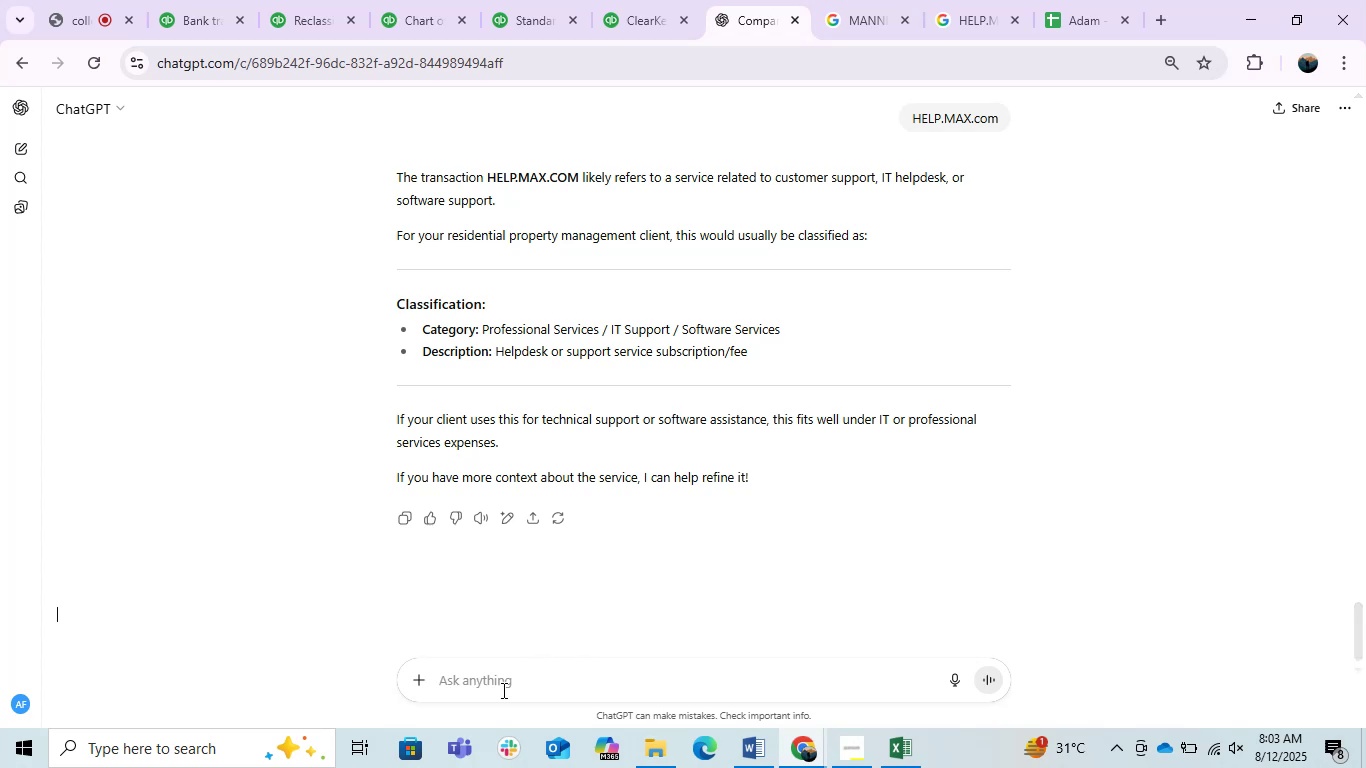 
left_click([488, 690])
 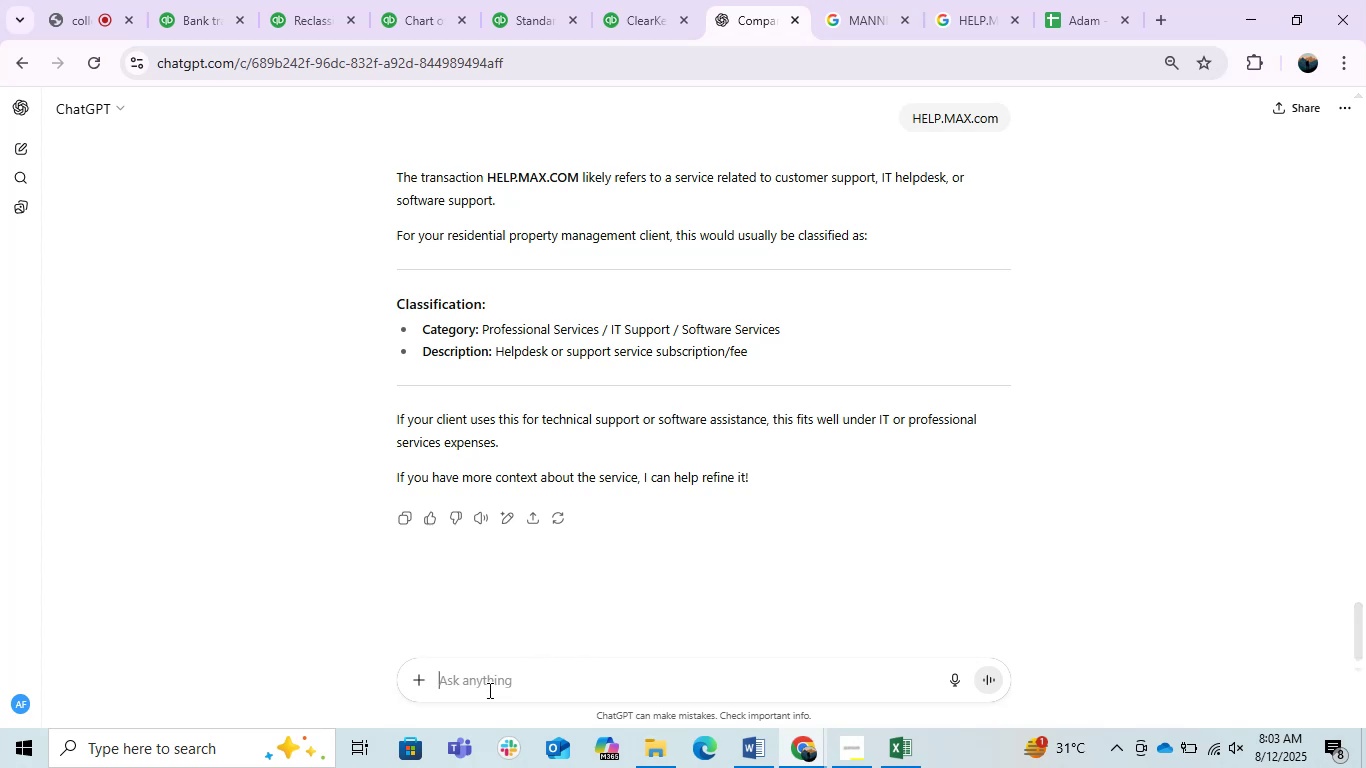 
type(can )
 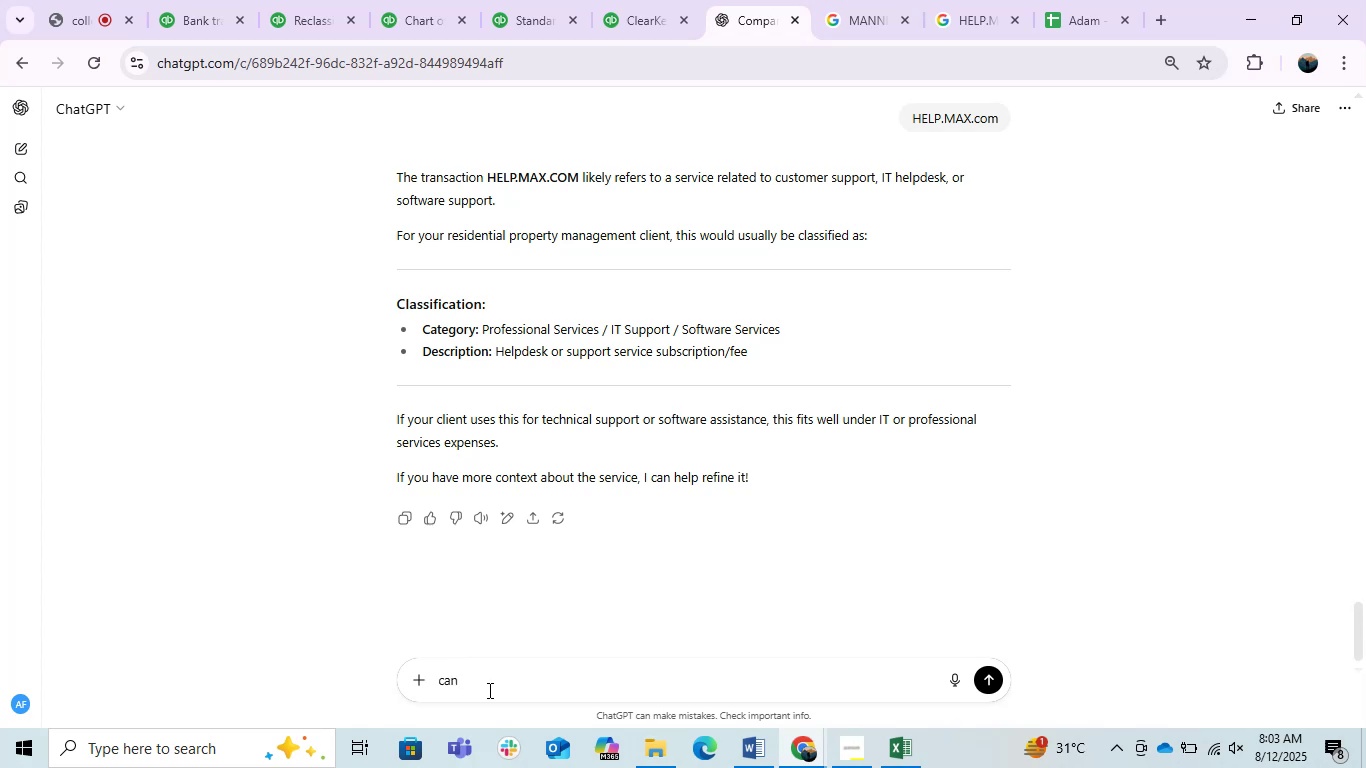 
wait(5.36)
 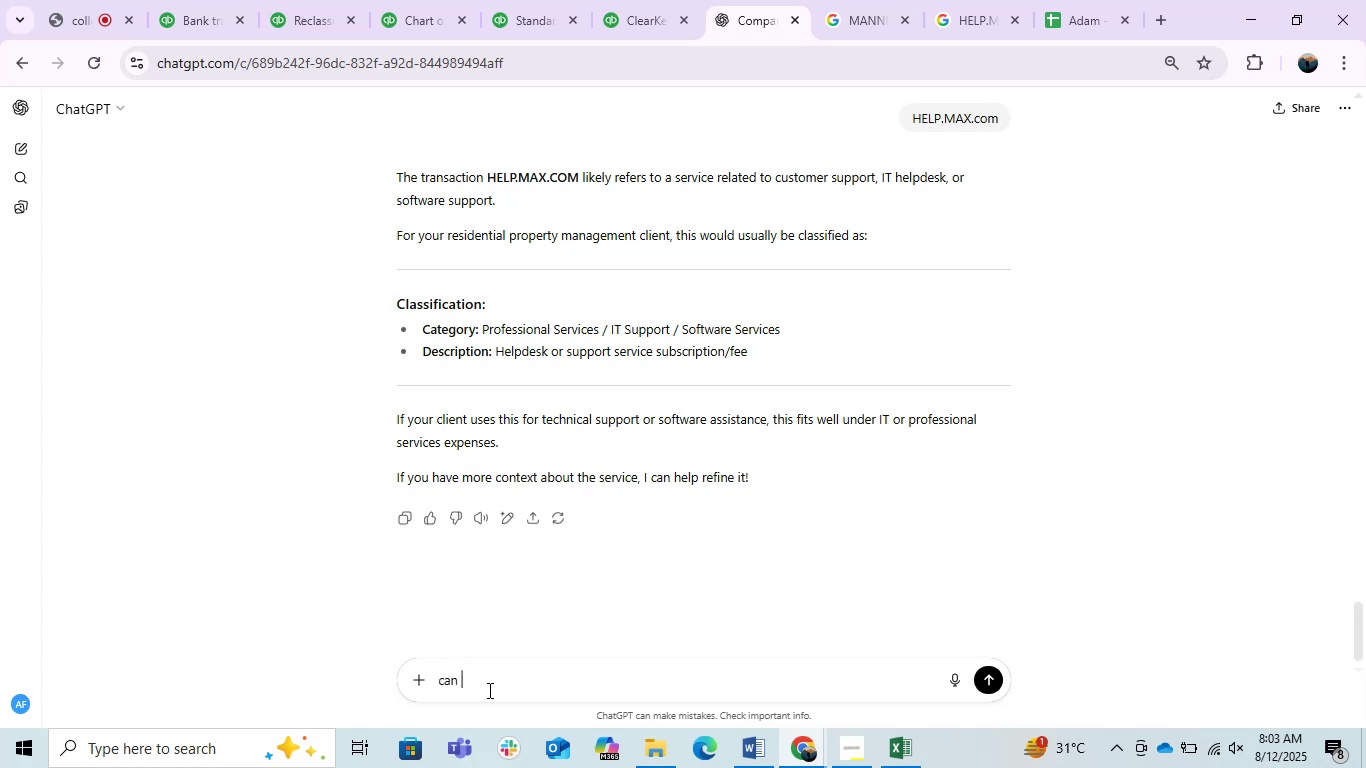 
type(i put )
 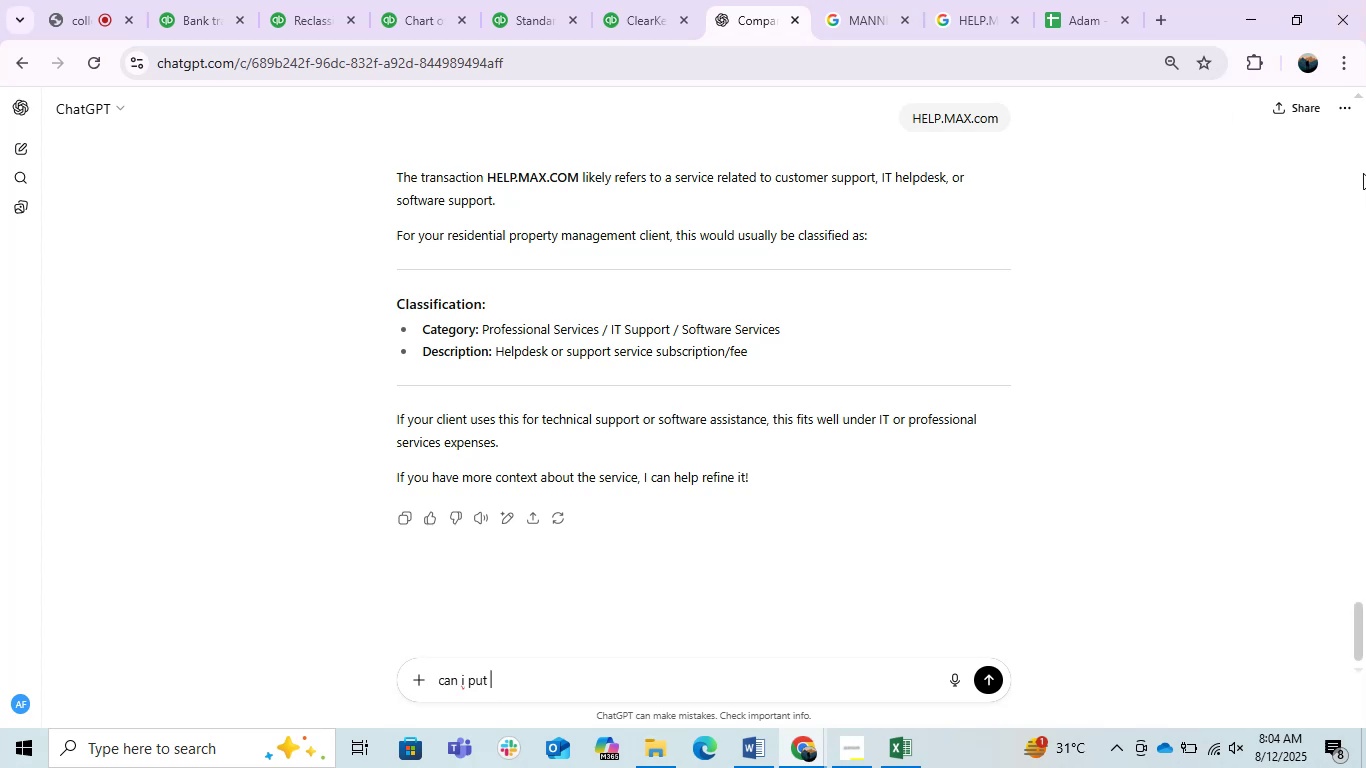 
wait(33.02)
 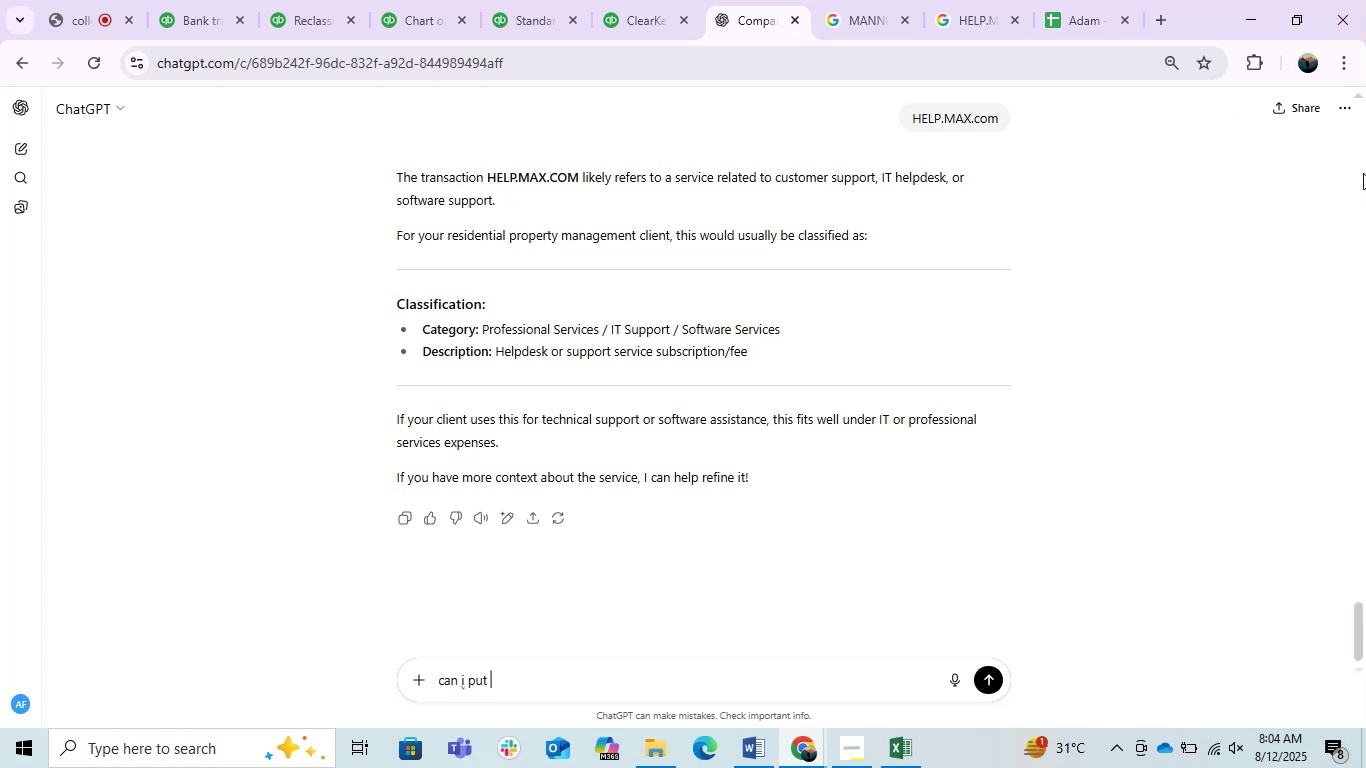 
type(this to software how i put thjis )
 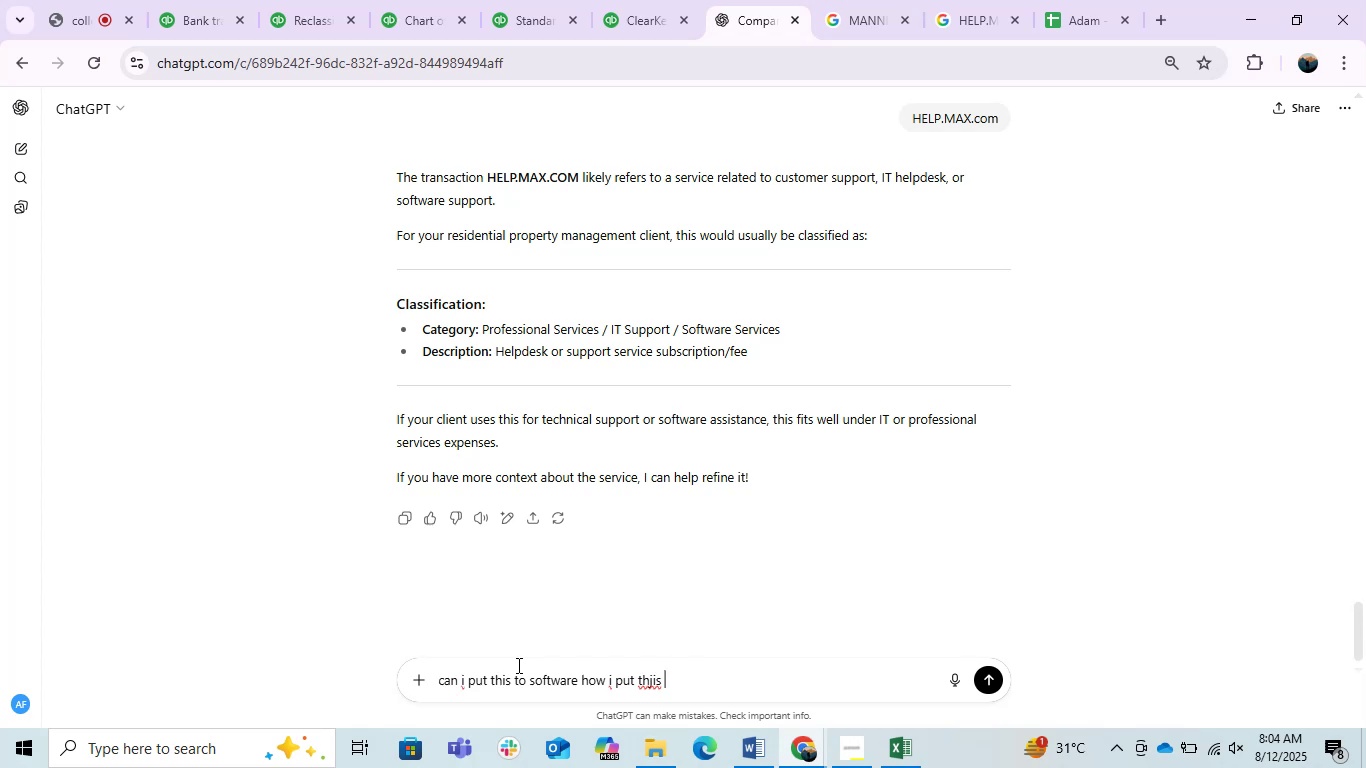 
wait(6.29)
 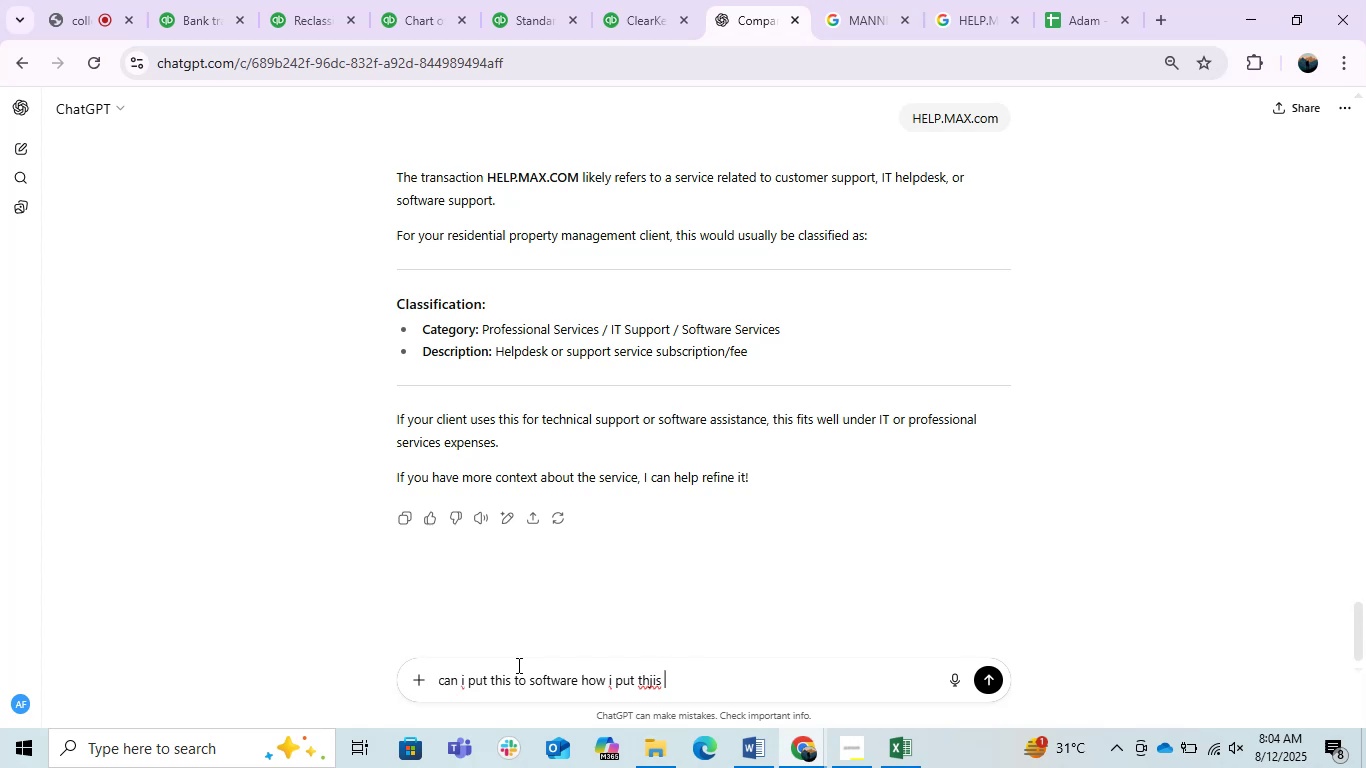 
type(and give me refernce)
 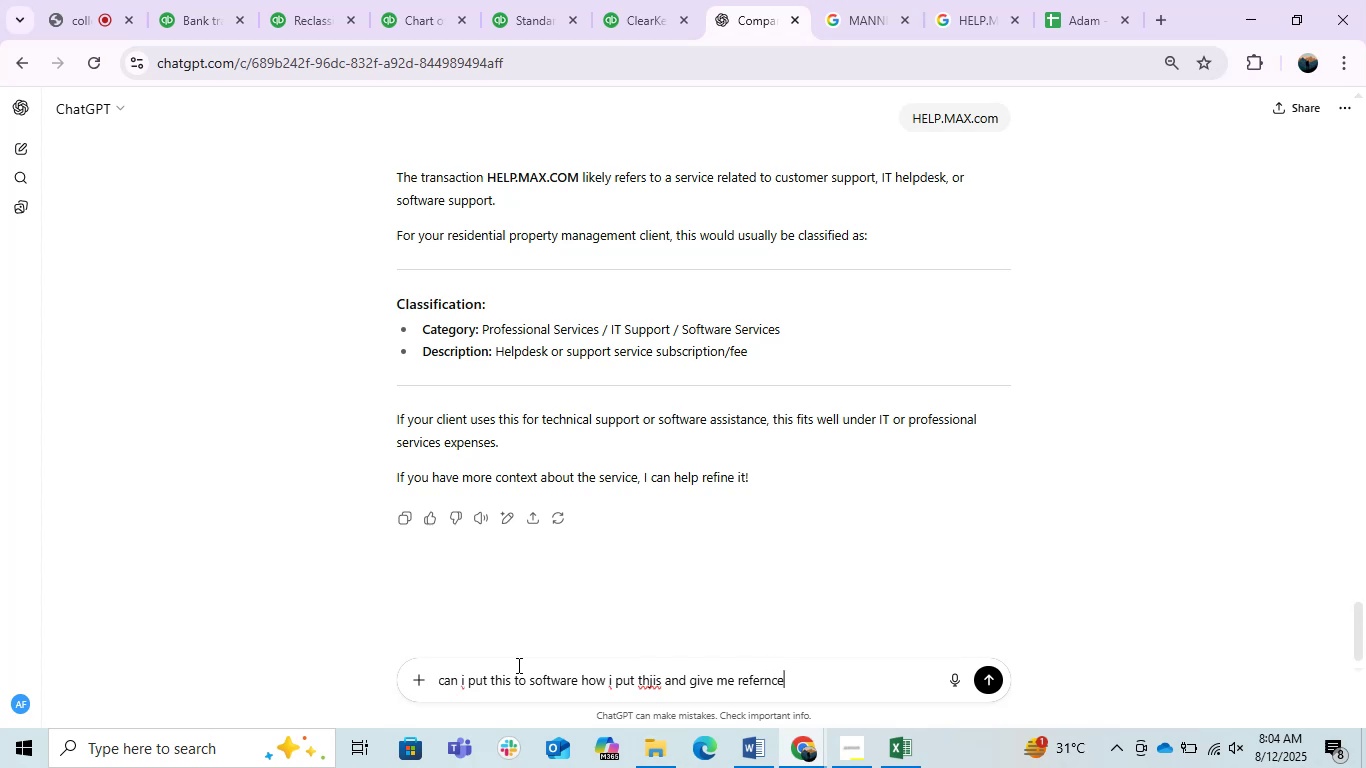 
key(Enter)
 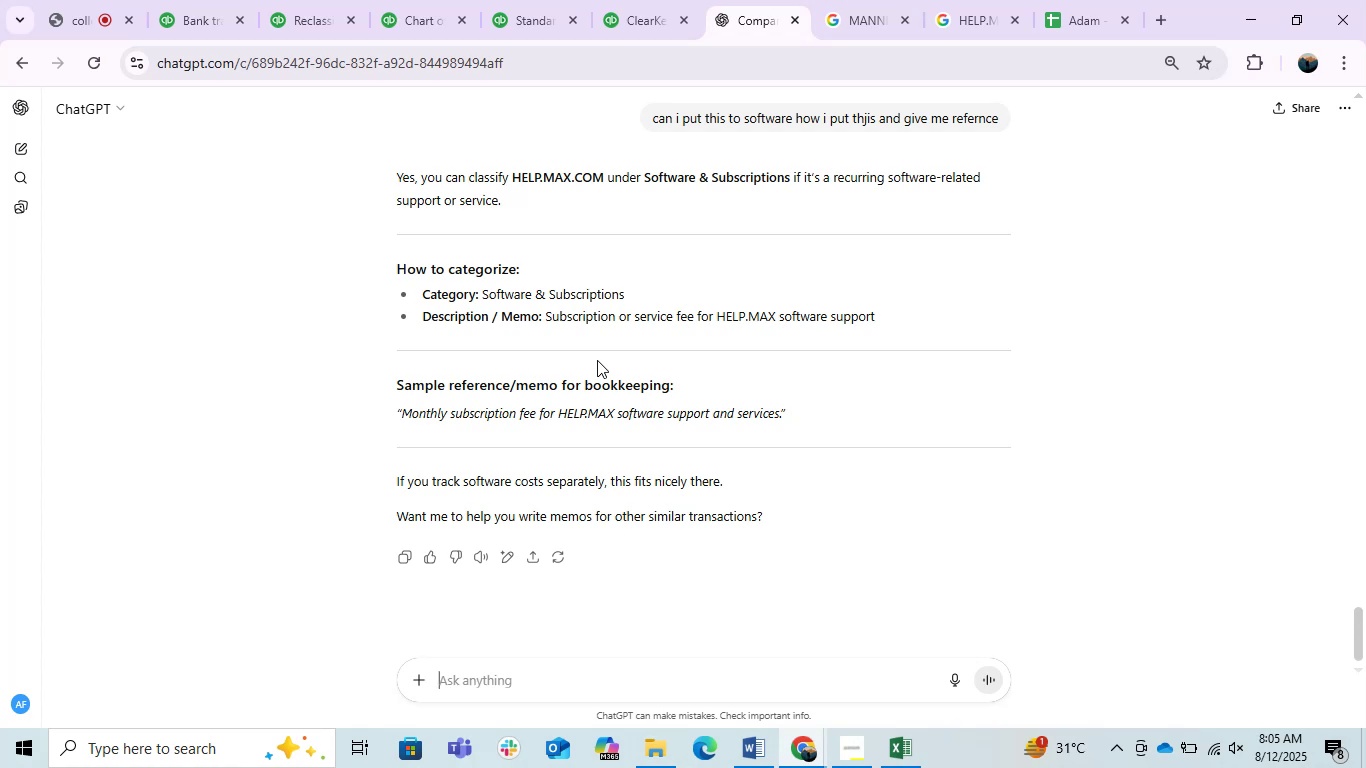 
wait(30.23)
 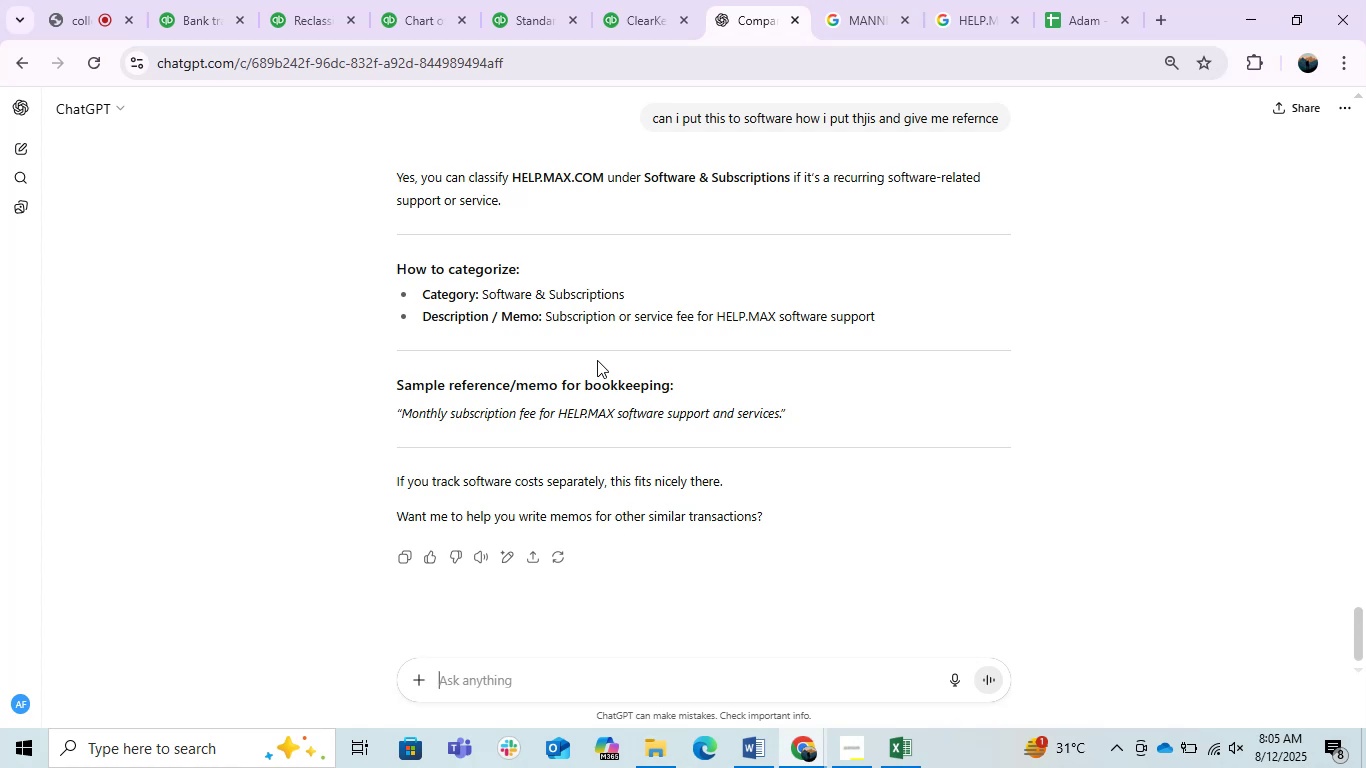 
left_click([541, 671])
 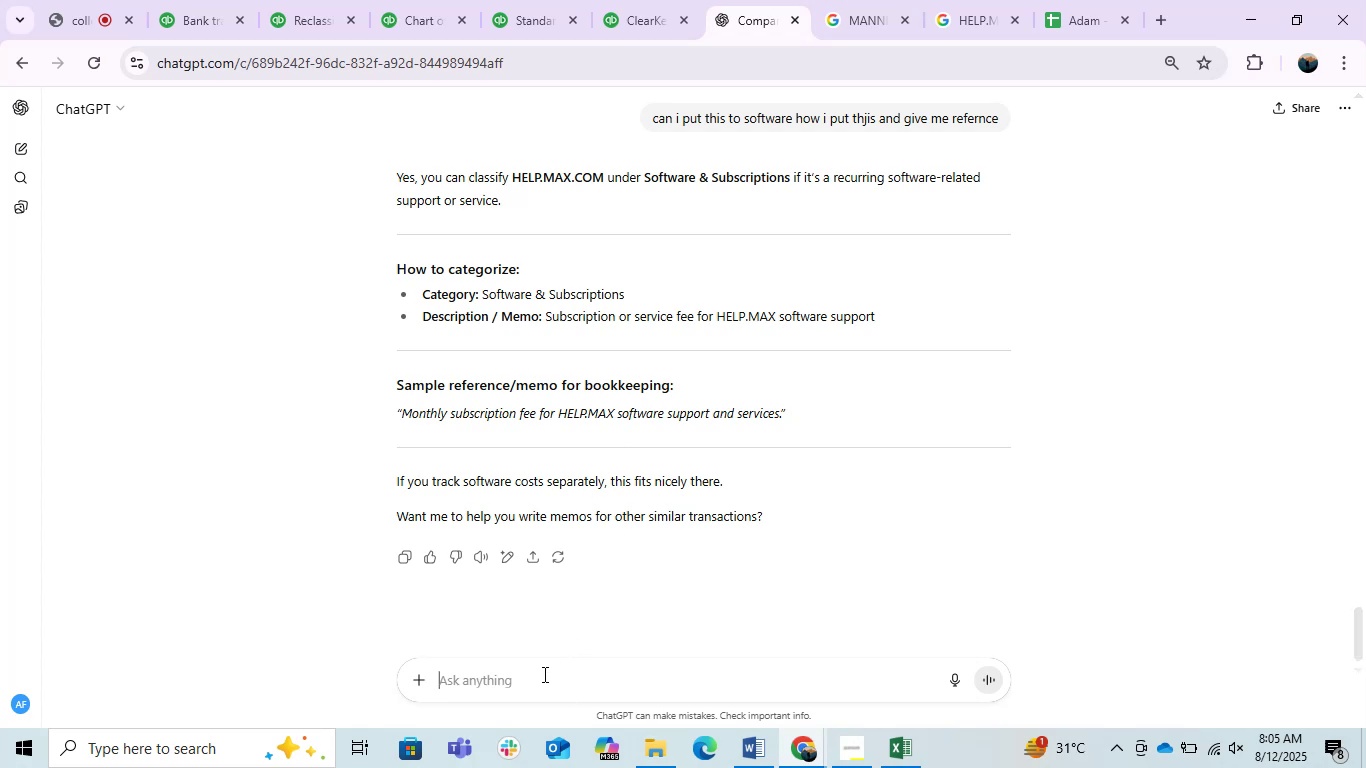 
type(which kinf)
key(Backspace)
type(d of service they give us )
 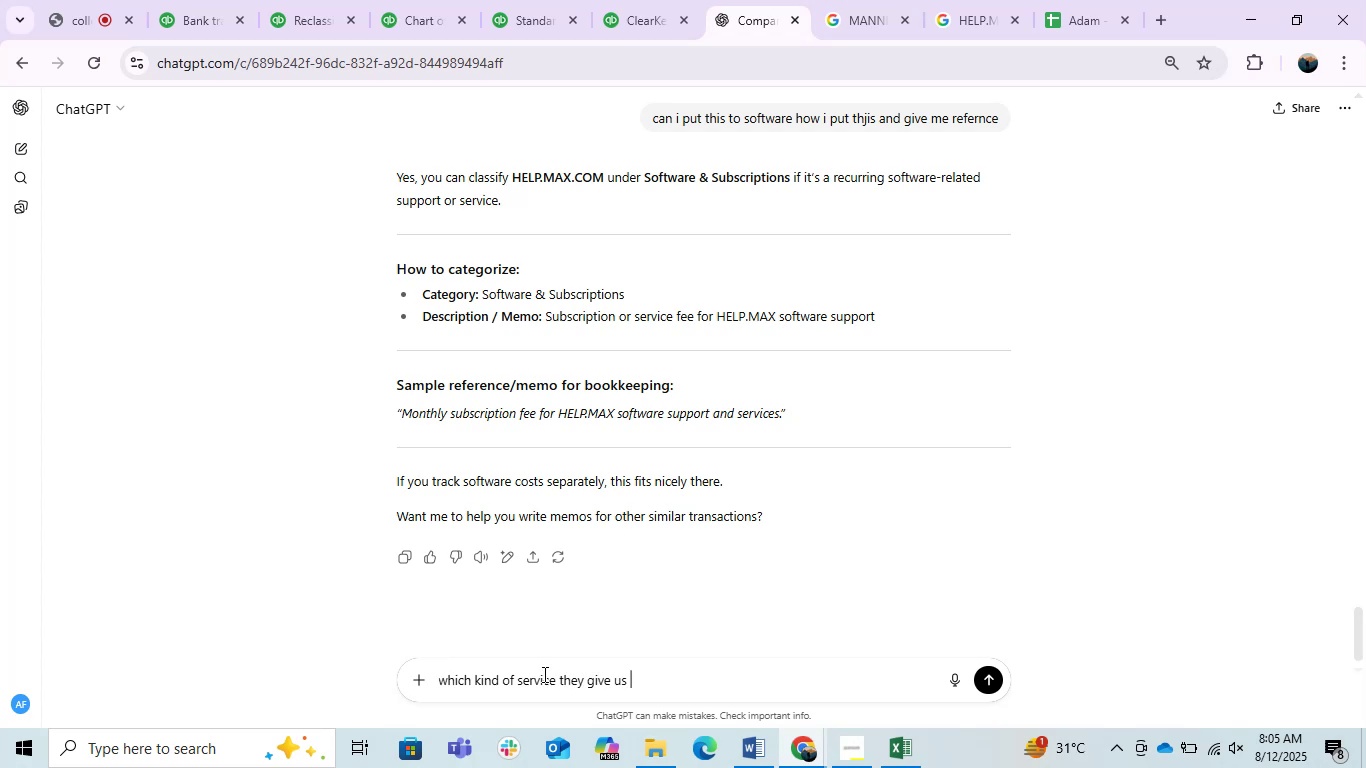 
key(Enter)
 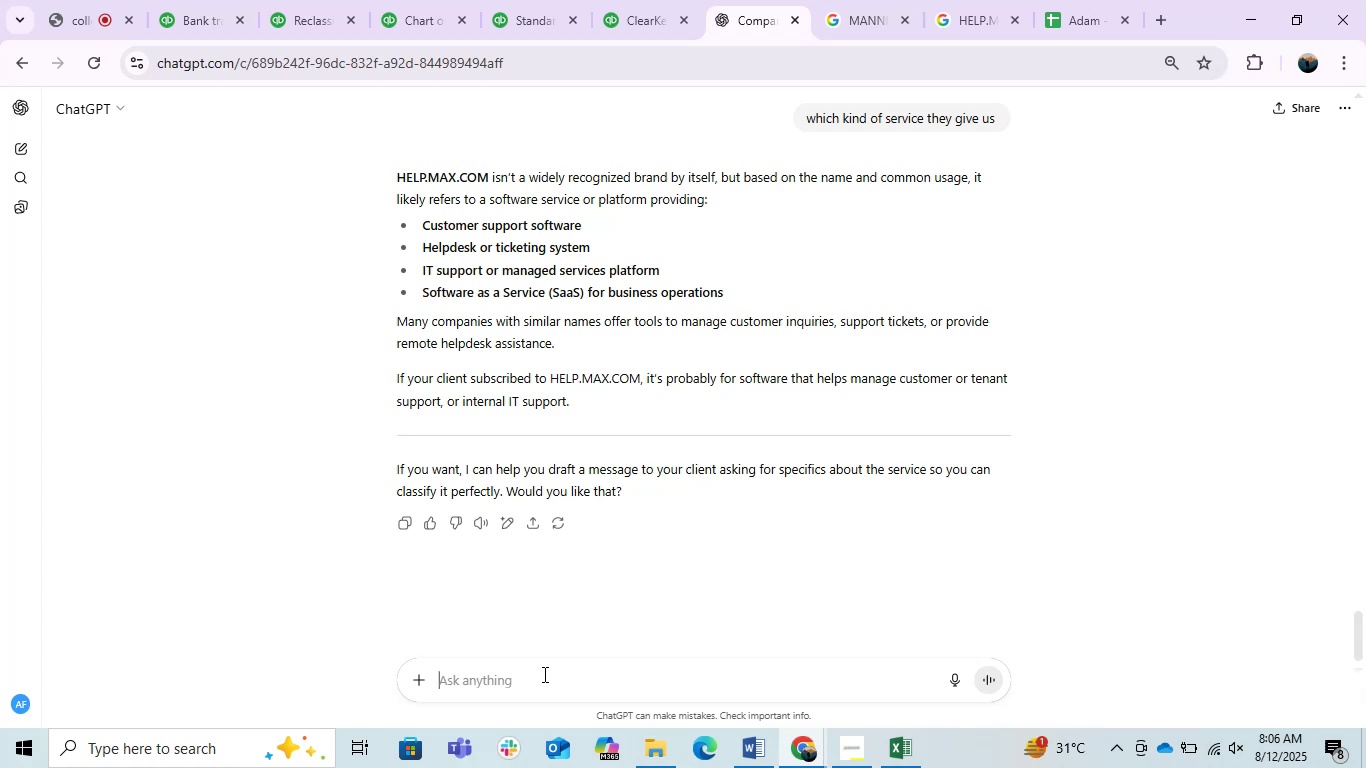 
wait(53.45)
 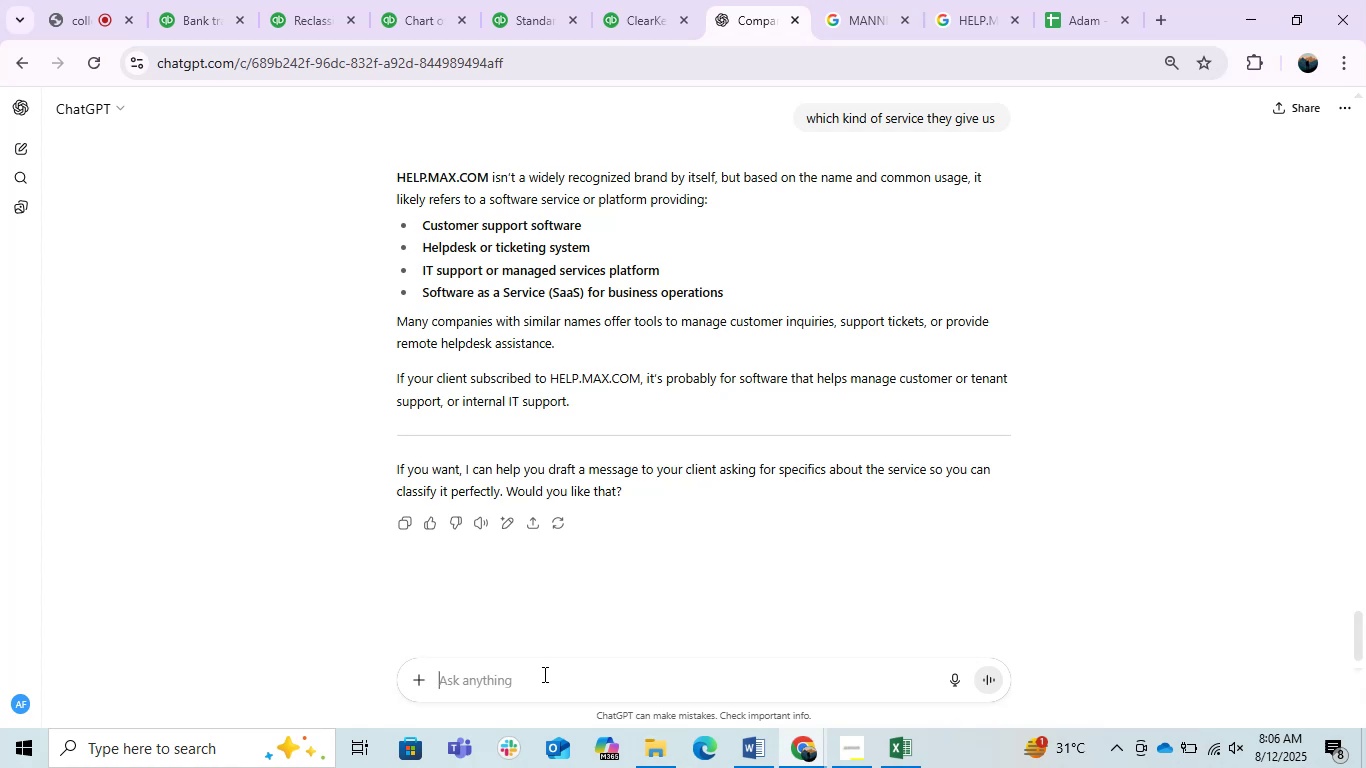 
left_click_drag(start_coordinate=[454, 183], to_coordinate=[400, 183])
 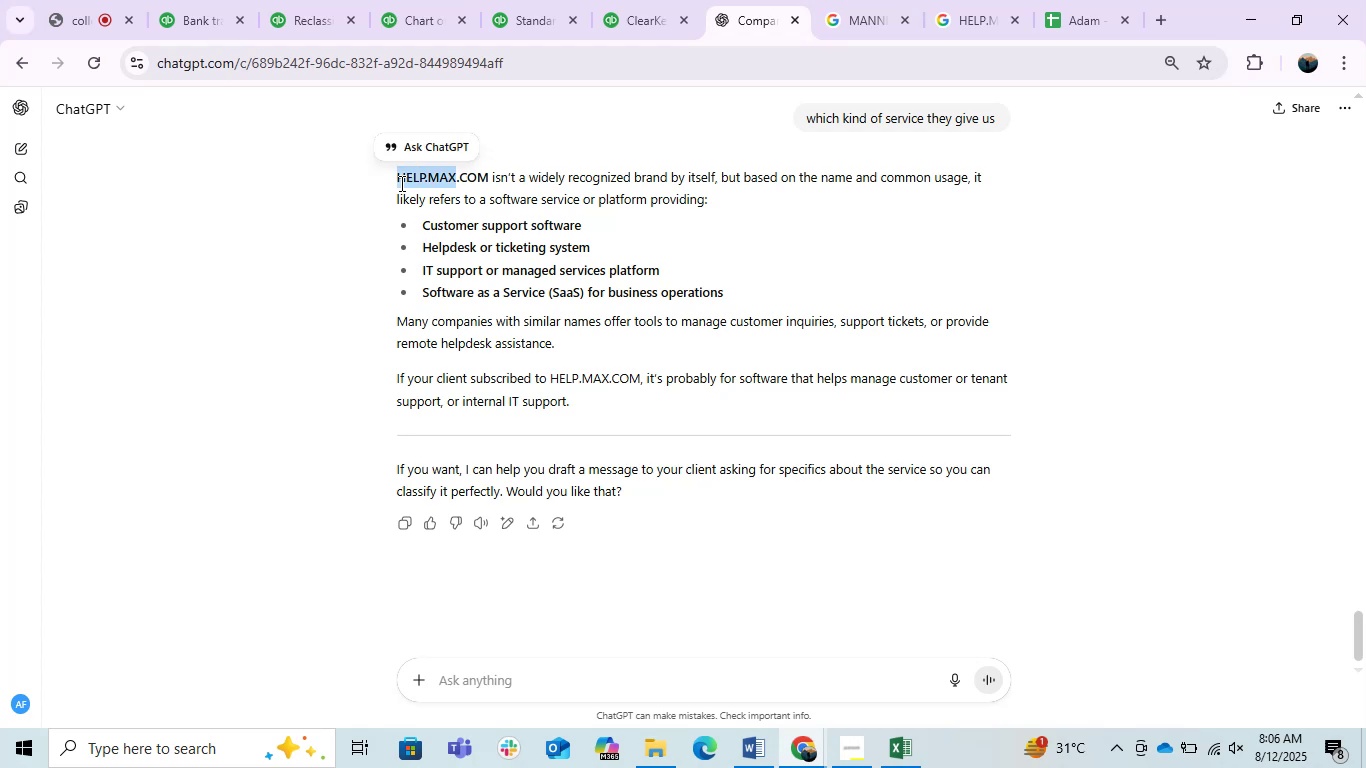 
key(Control+C)
 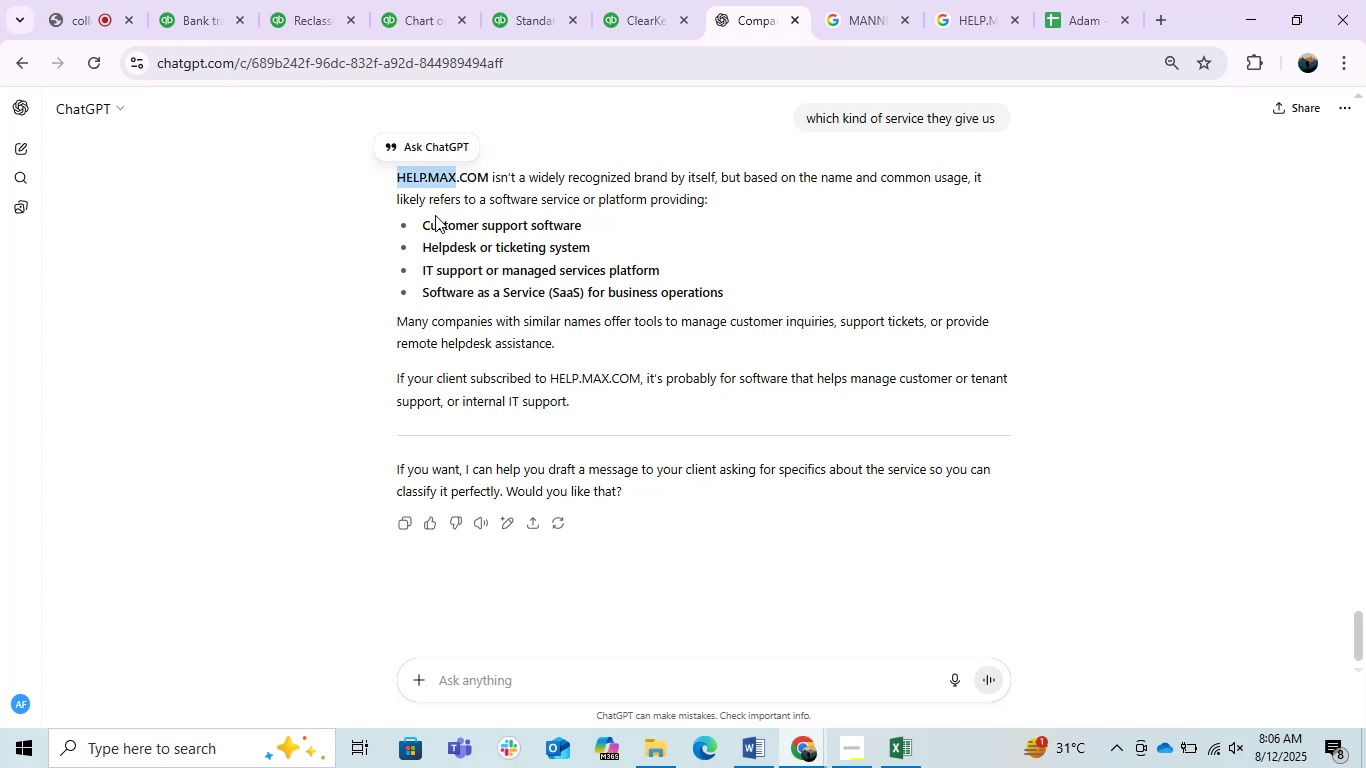 
key(Control+C)
 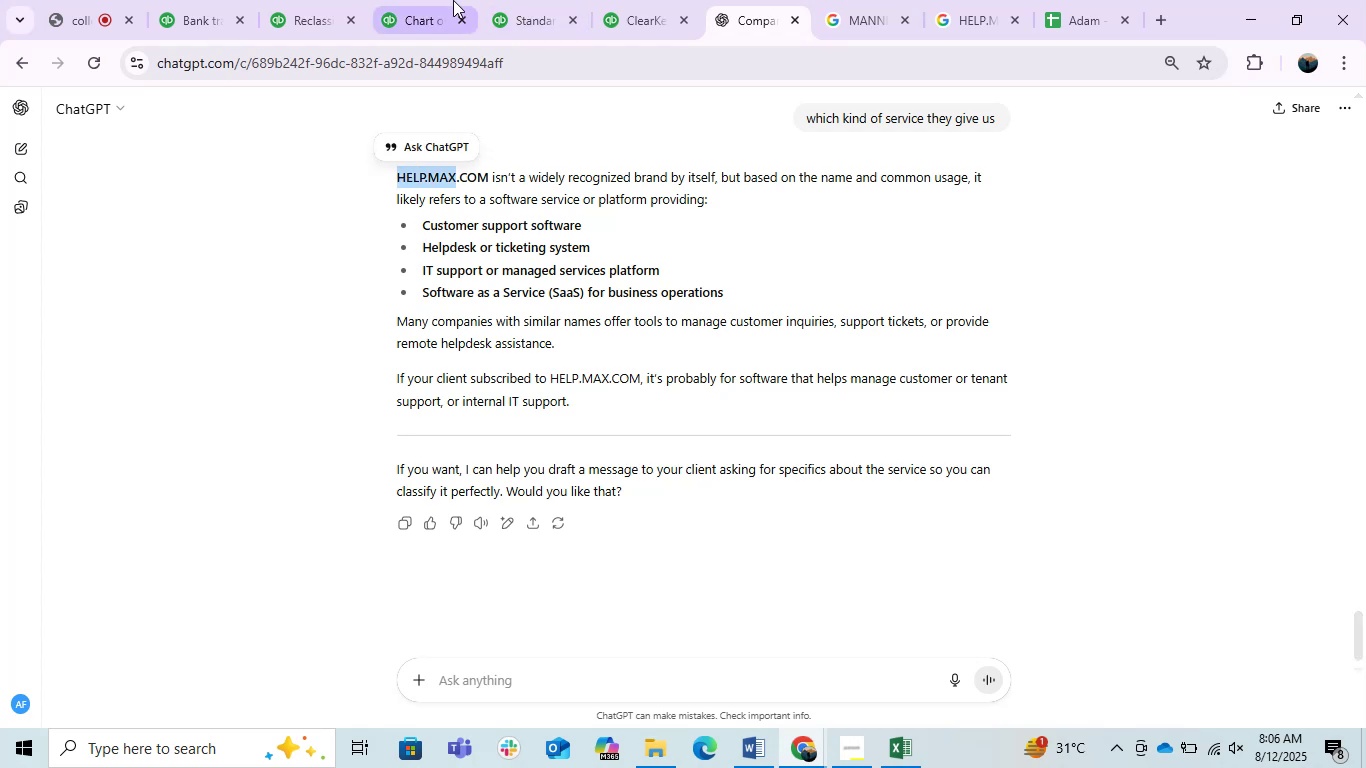 
left_click([444, 0])
 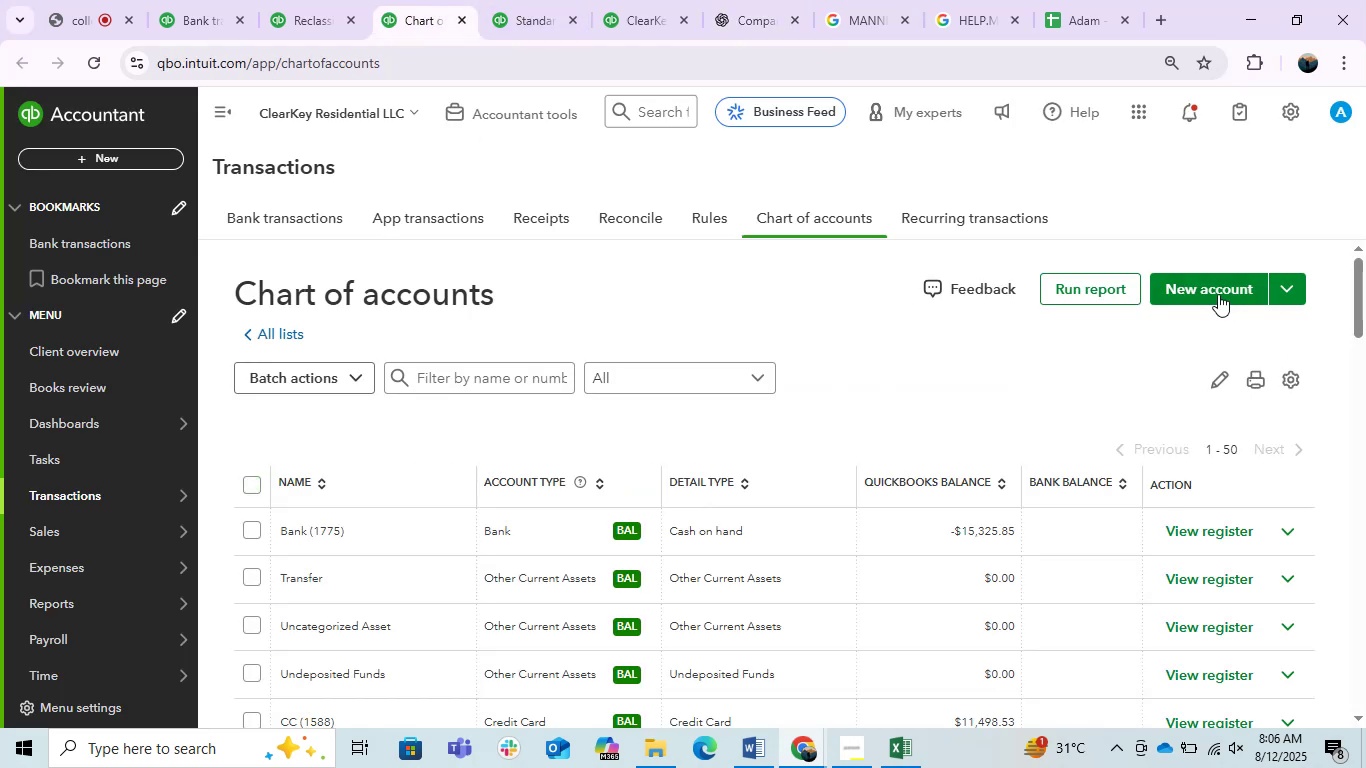 
left_click([1217, 294])
 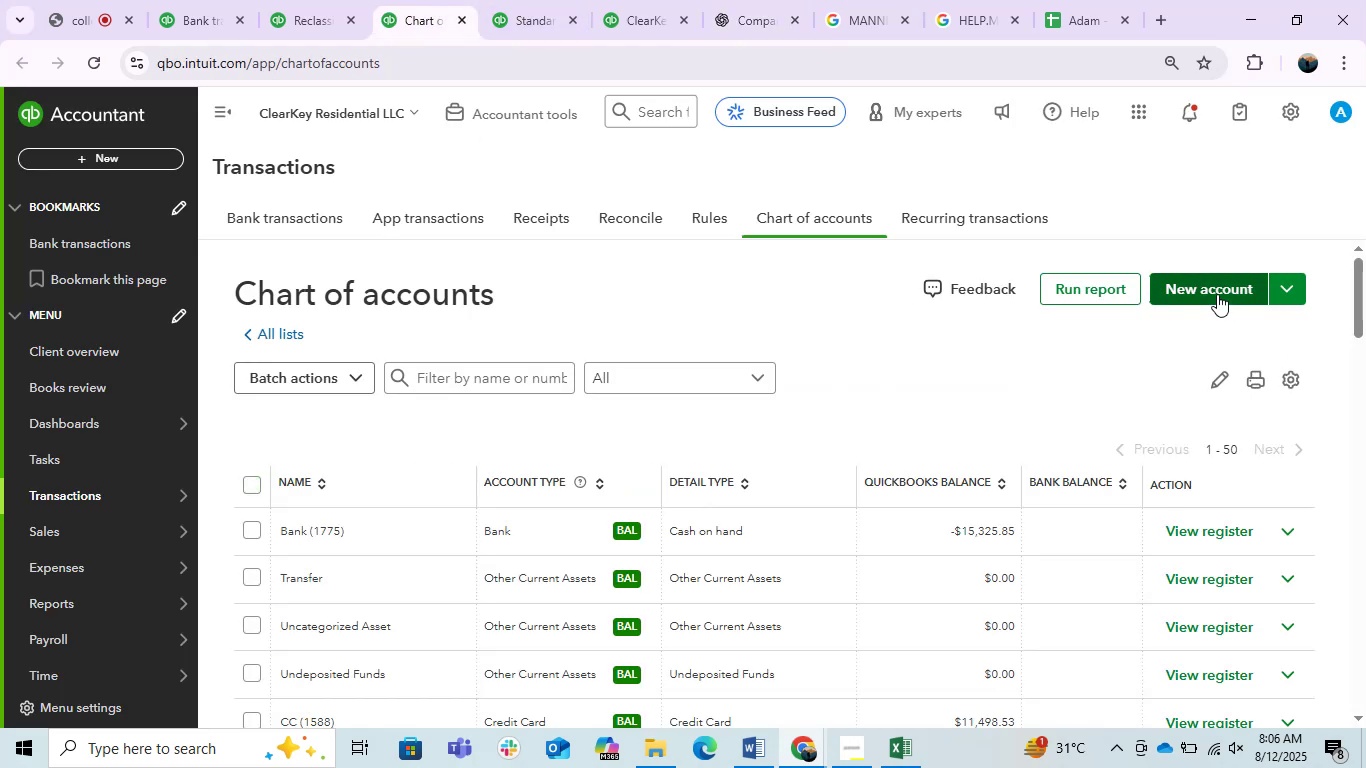 
mouse_move([1180, 275])
 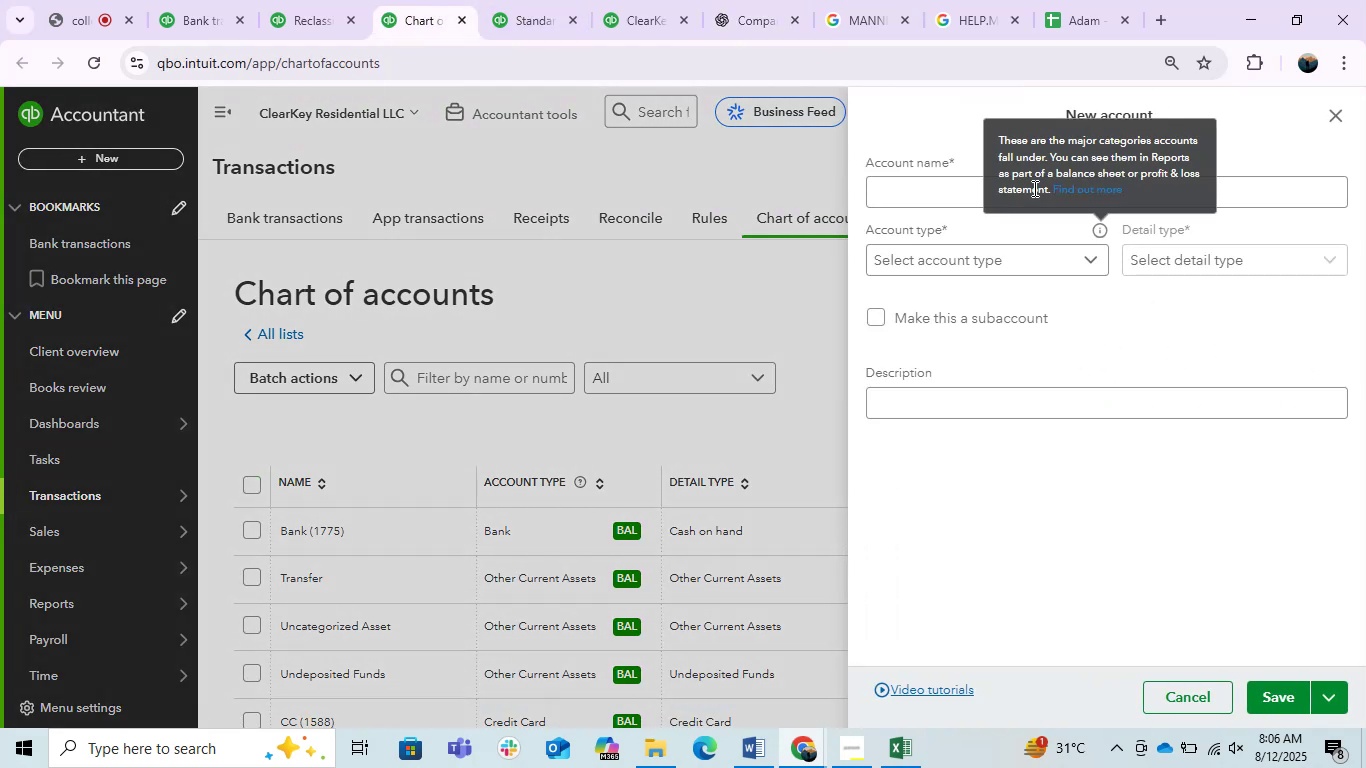 
left_click([1033, 188])
 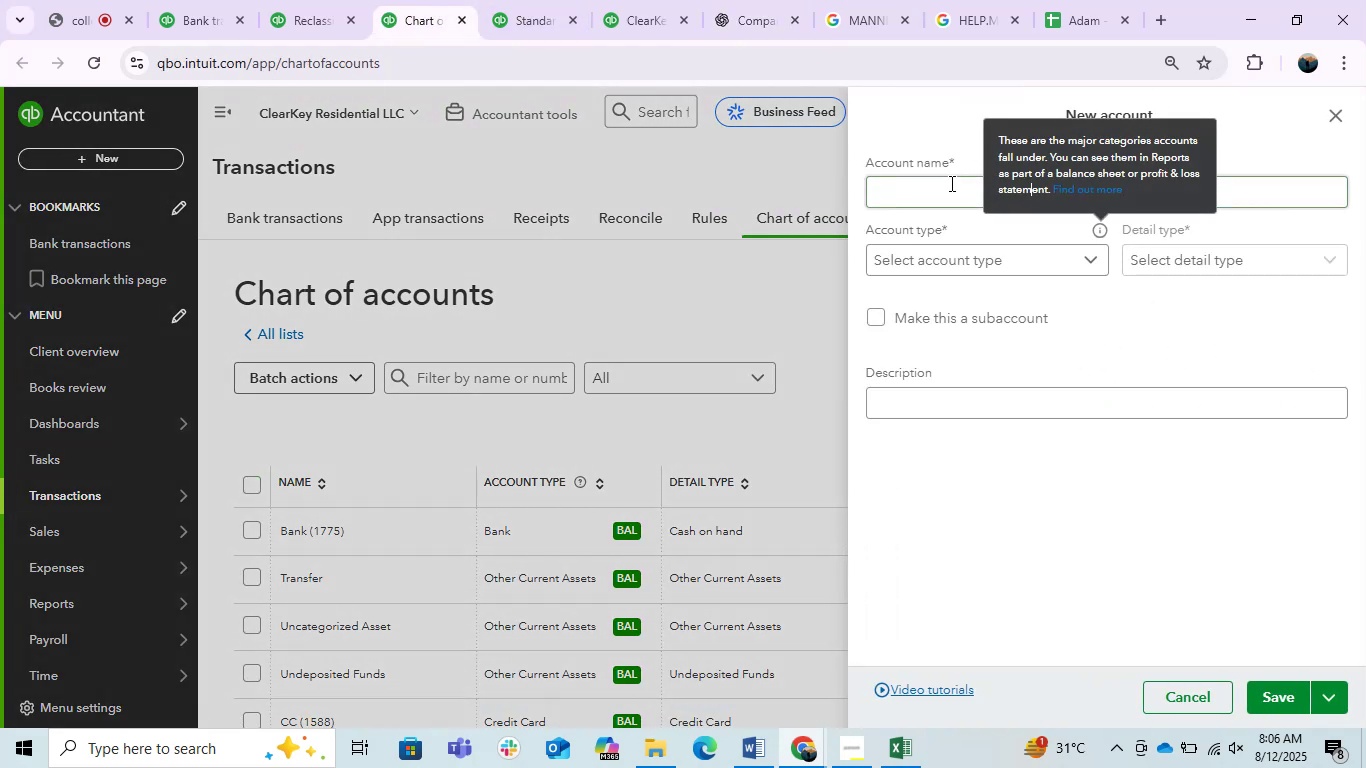 
left_click([929, 180])
 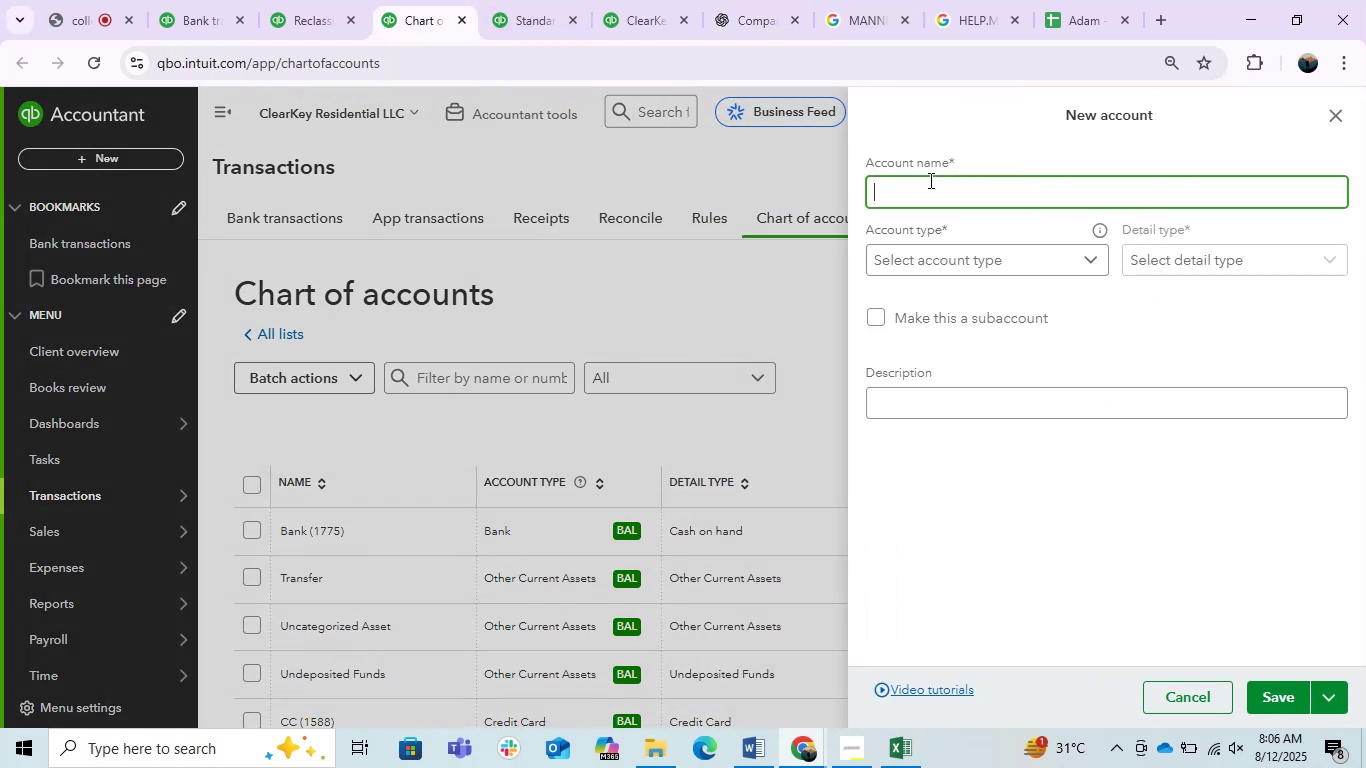 
key(Control+ControlLeft)
 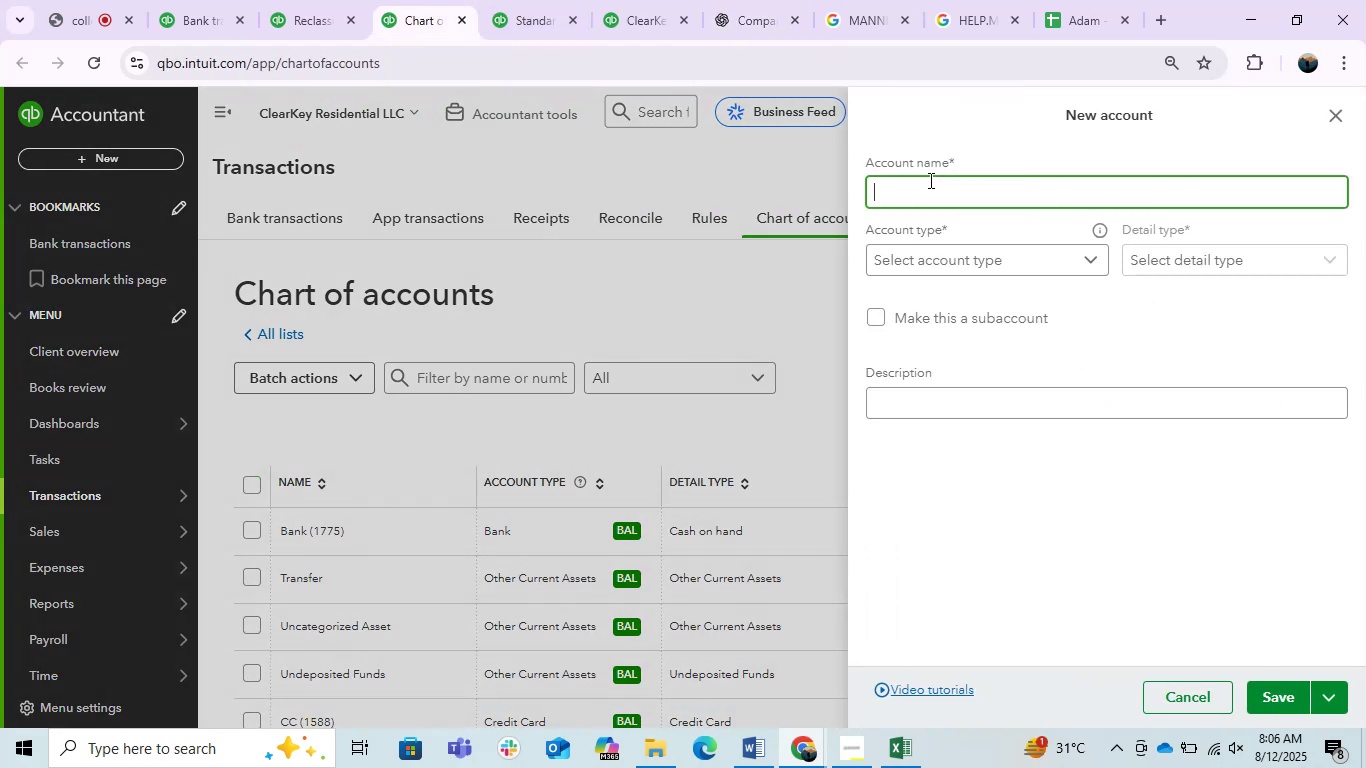 
key(Control+V)
 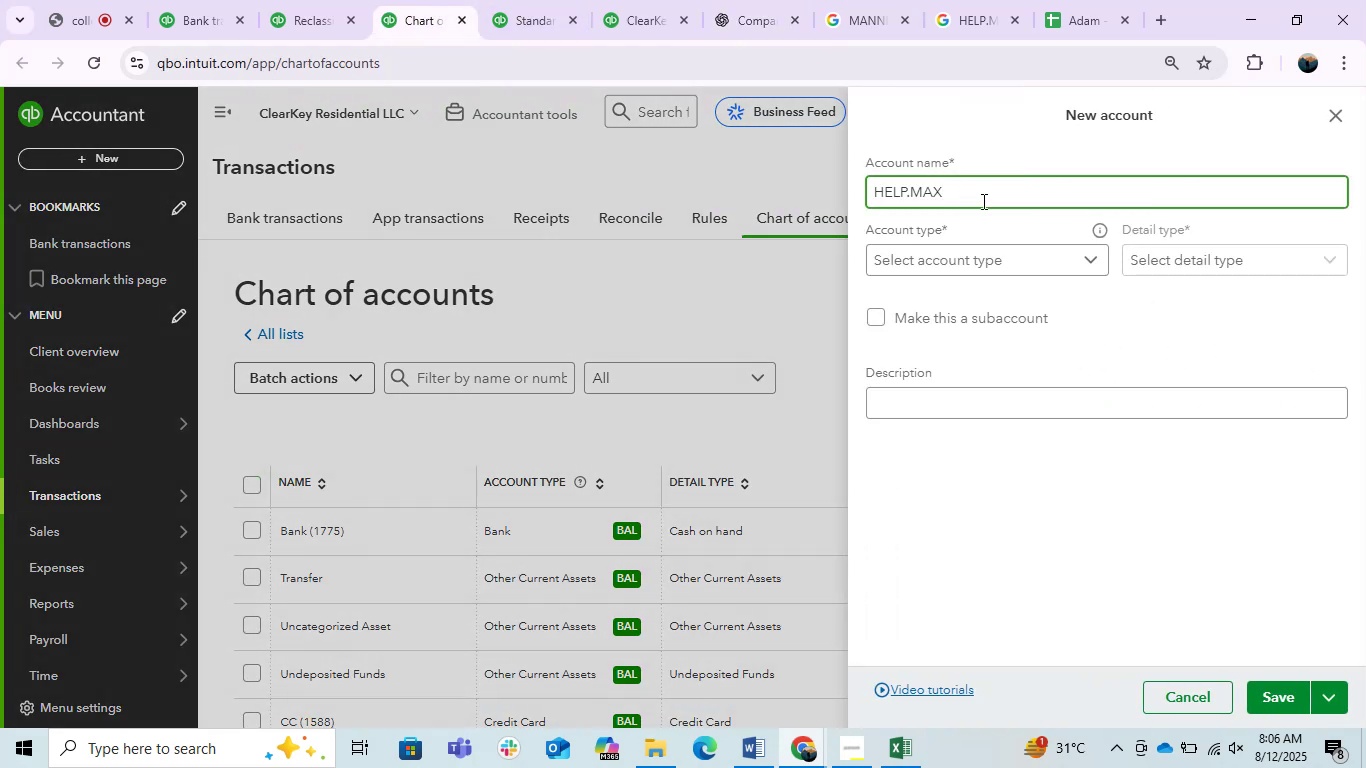 
left_click([970, 255])
 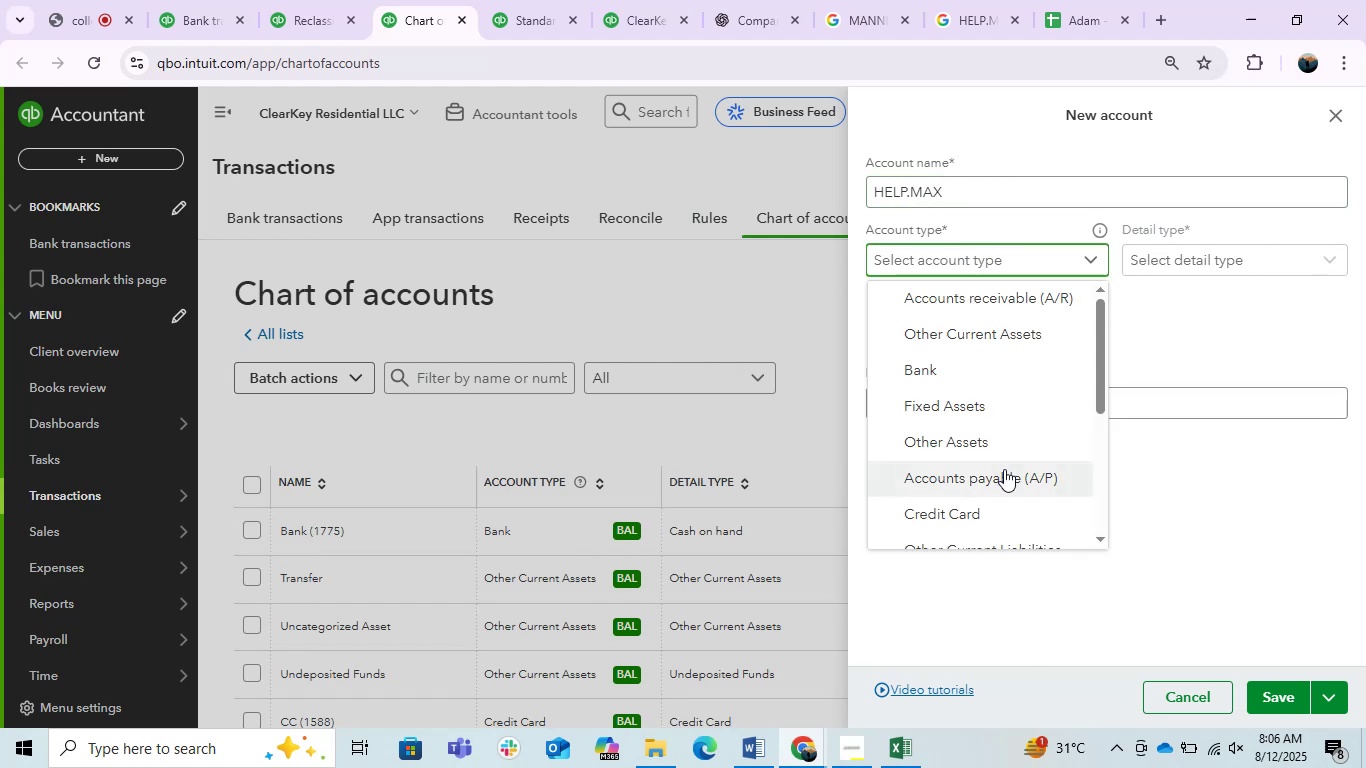 
scroll: coordinate [1004, 521], scroll_direction: down, amount: 6.0
 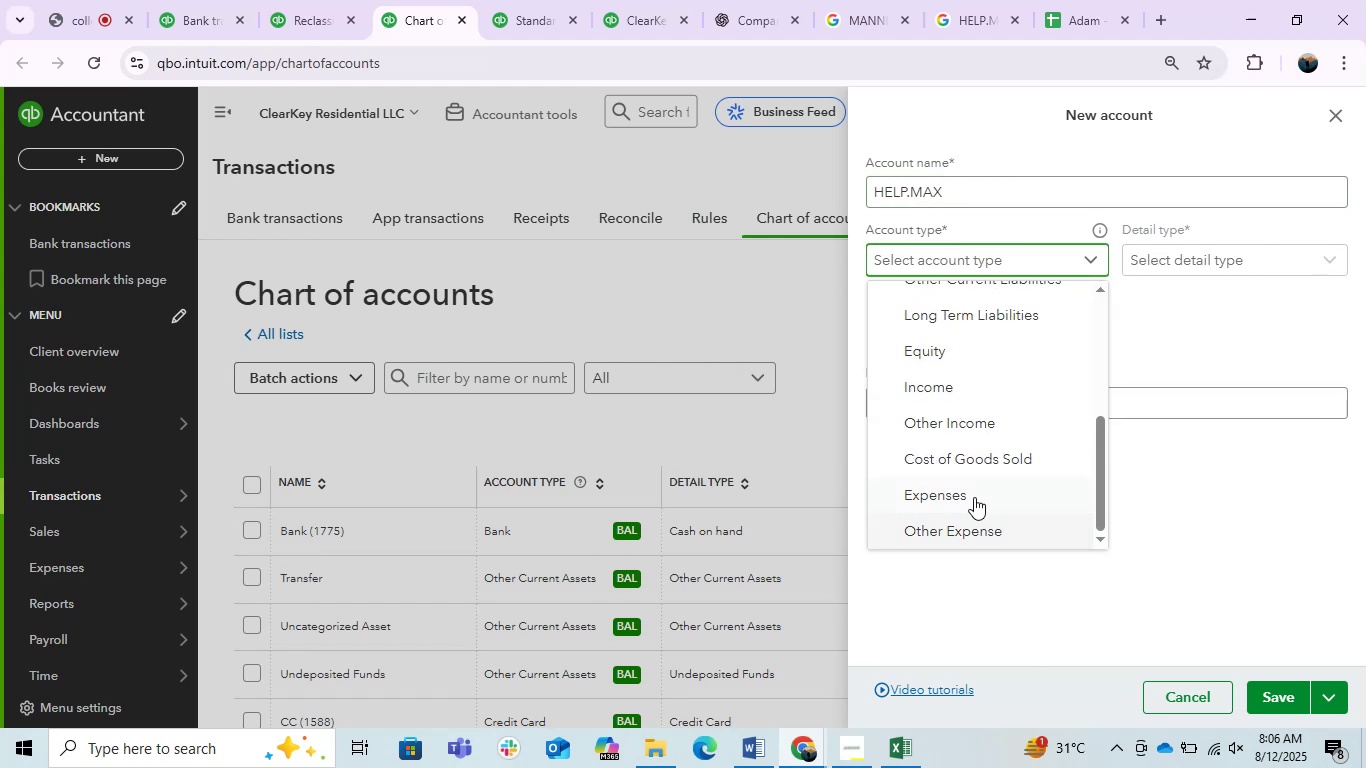 
left_click([972, 495])
 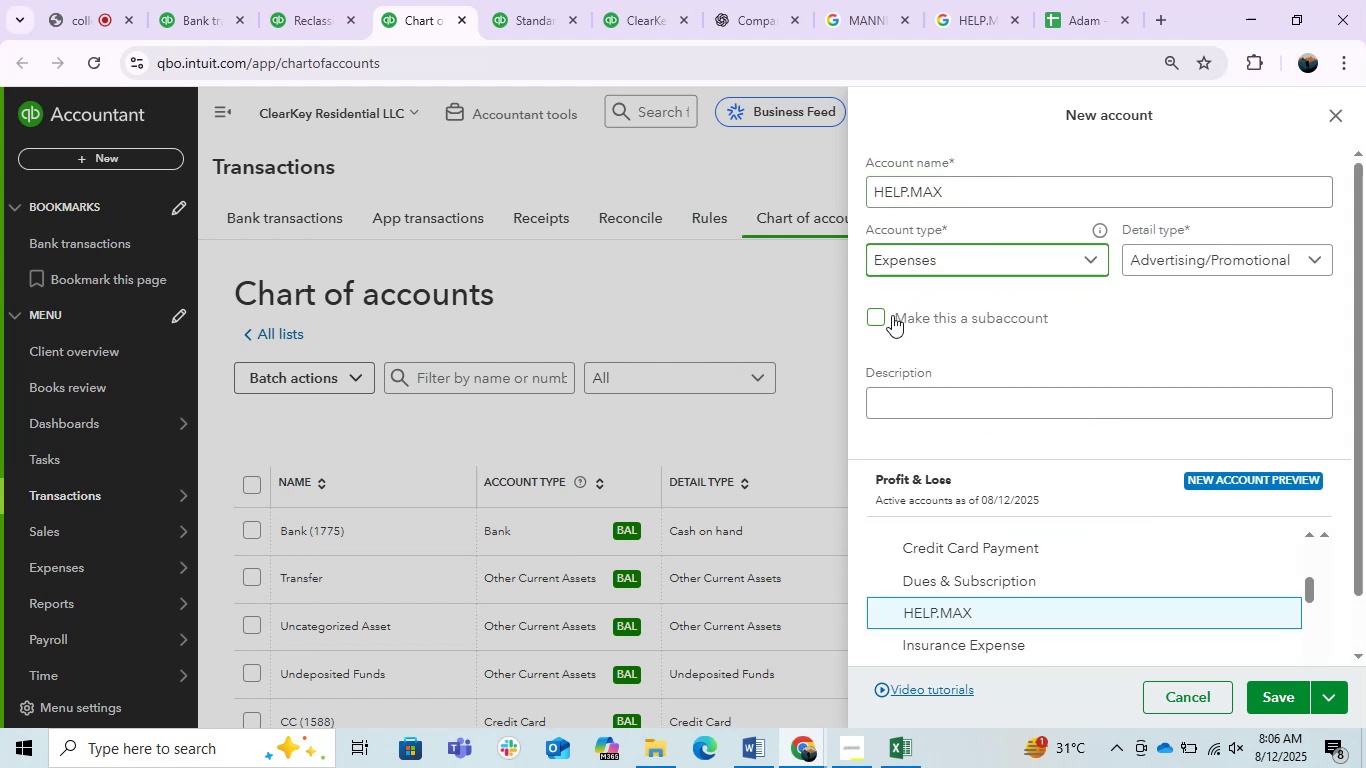 
left_click([879, 308])
 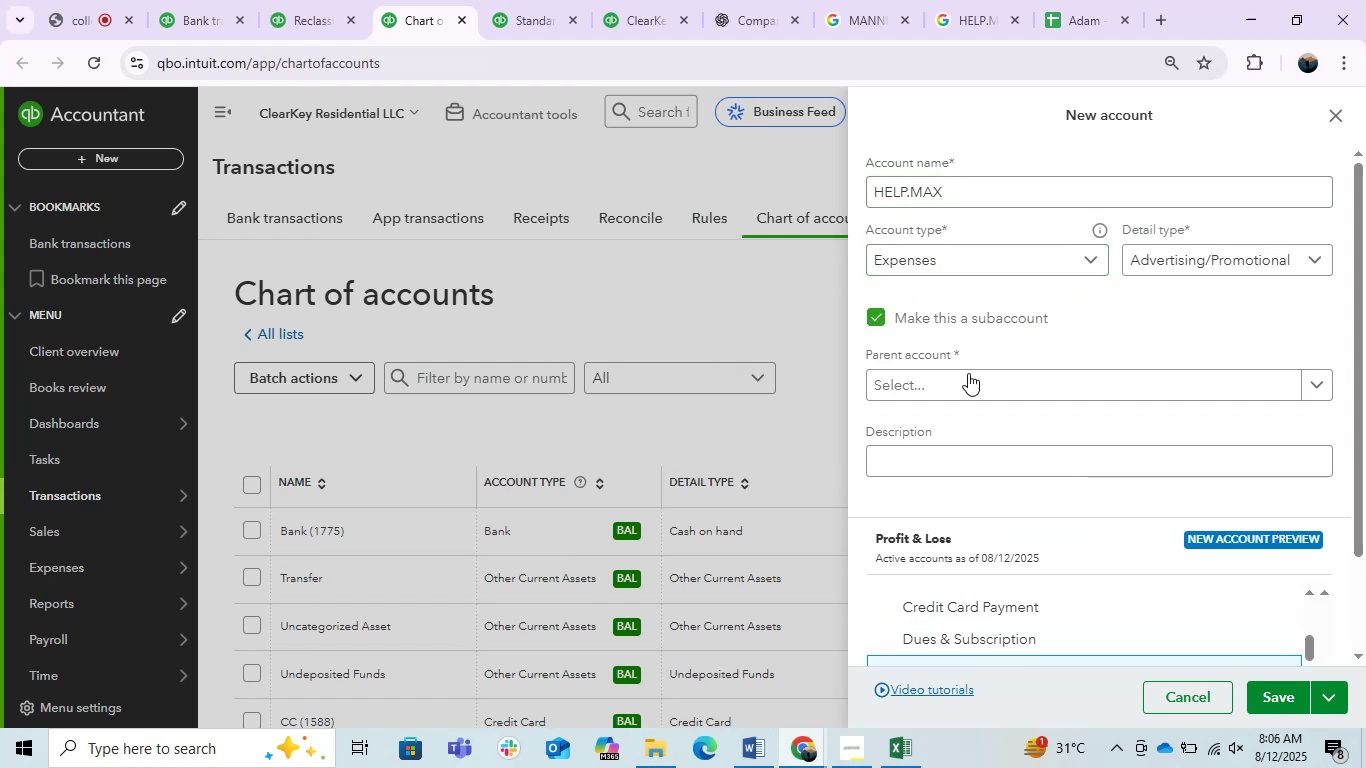 
left_click([968, 375])
 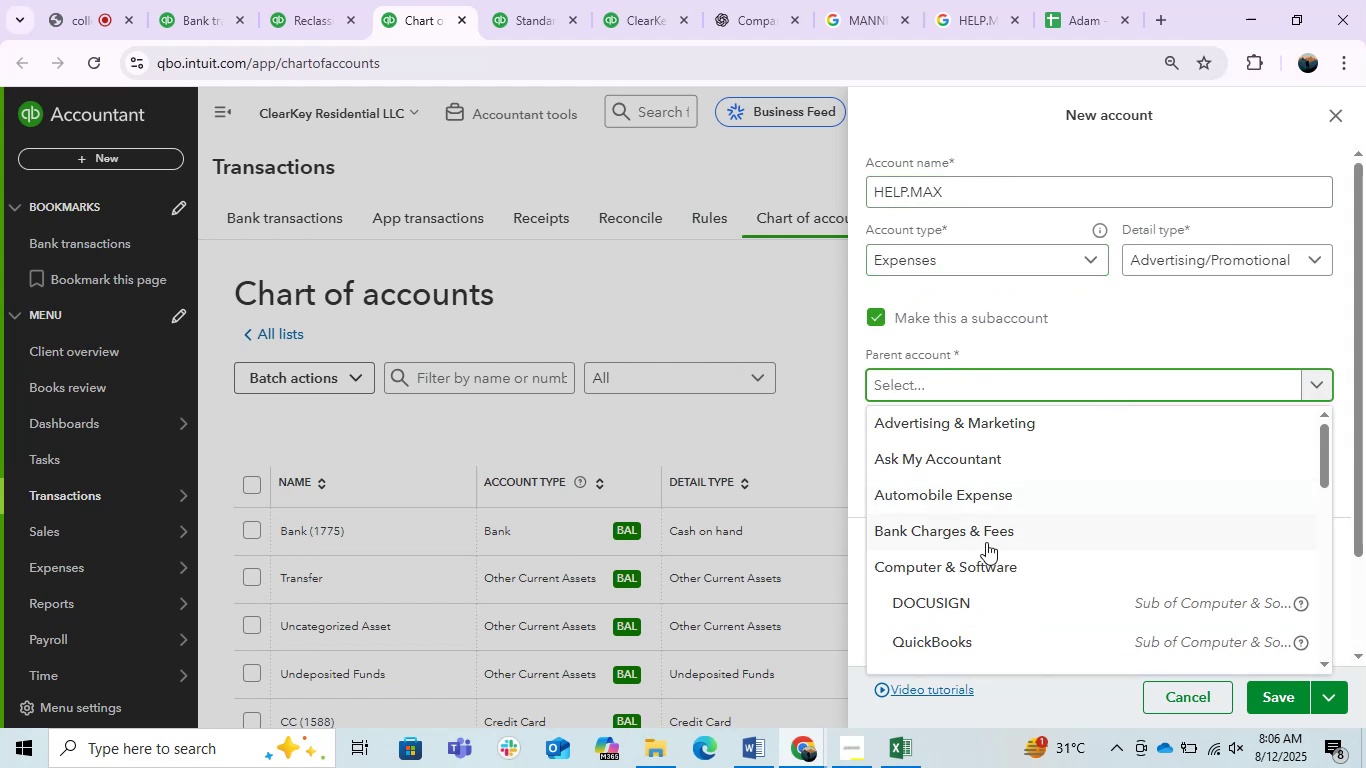 
left_click([960, 569])
 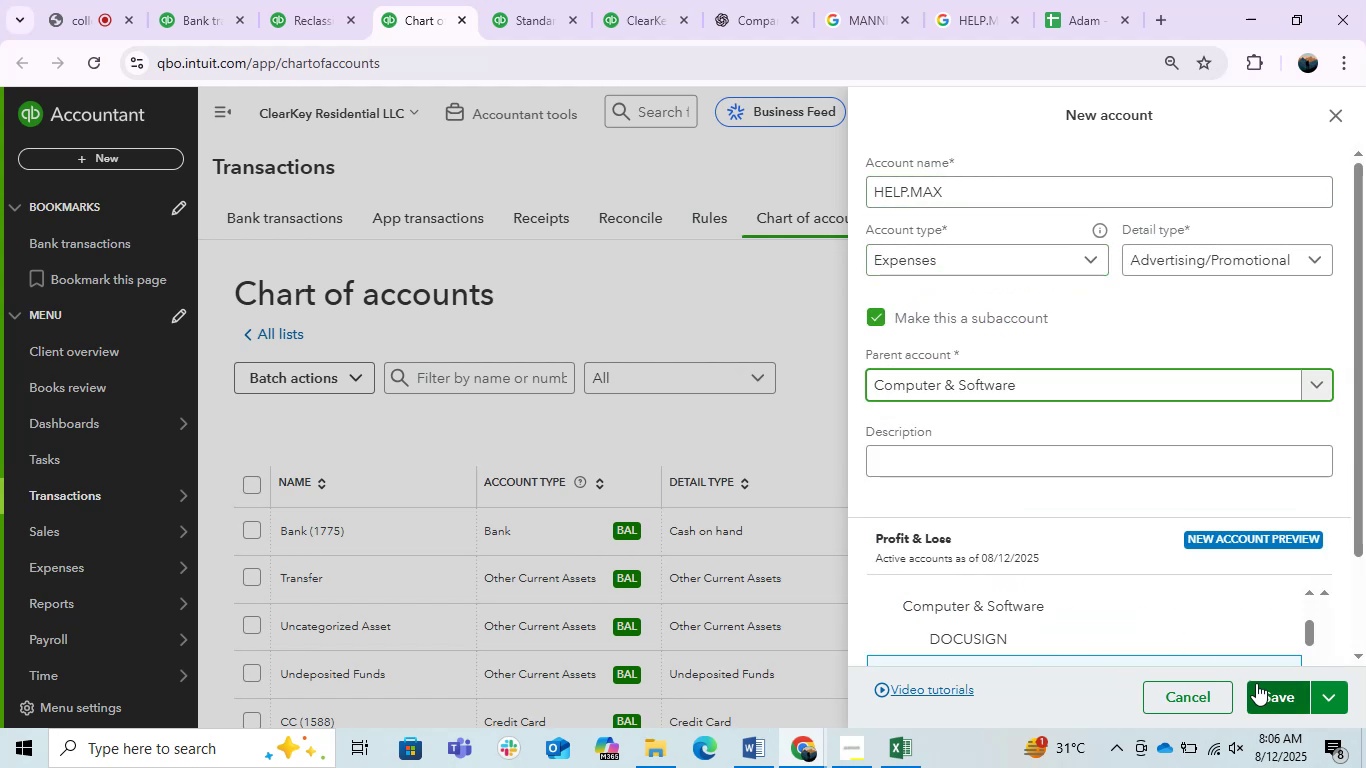 
left_click([1265, 688])
 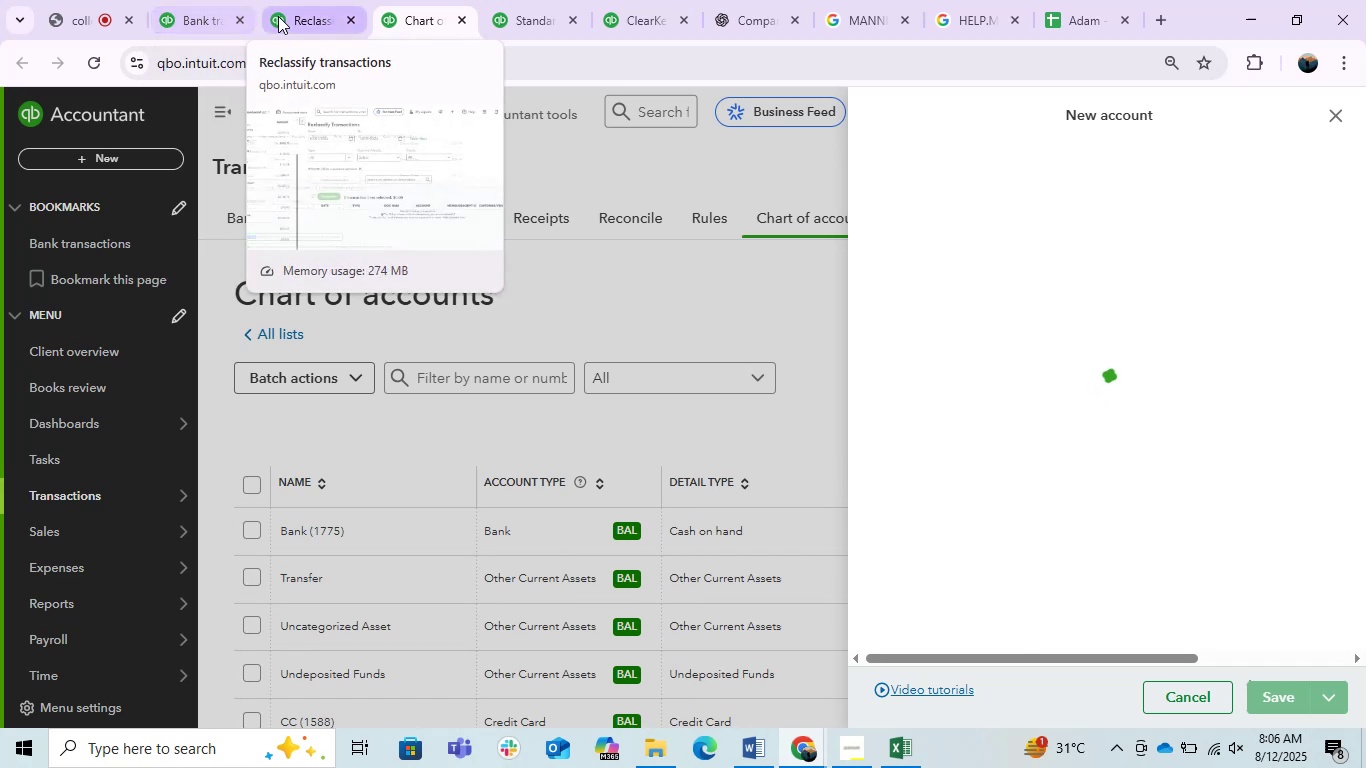 
left_click([299, 16])
 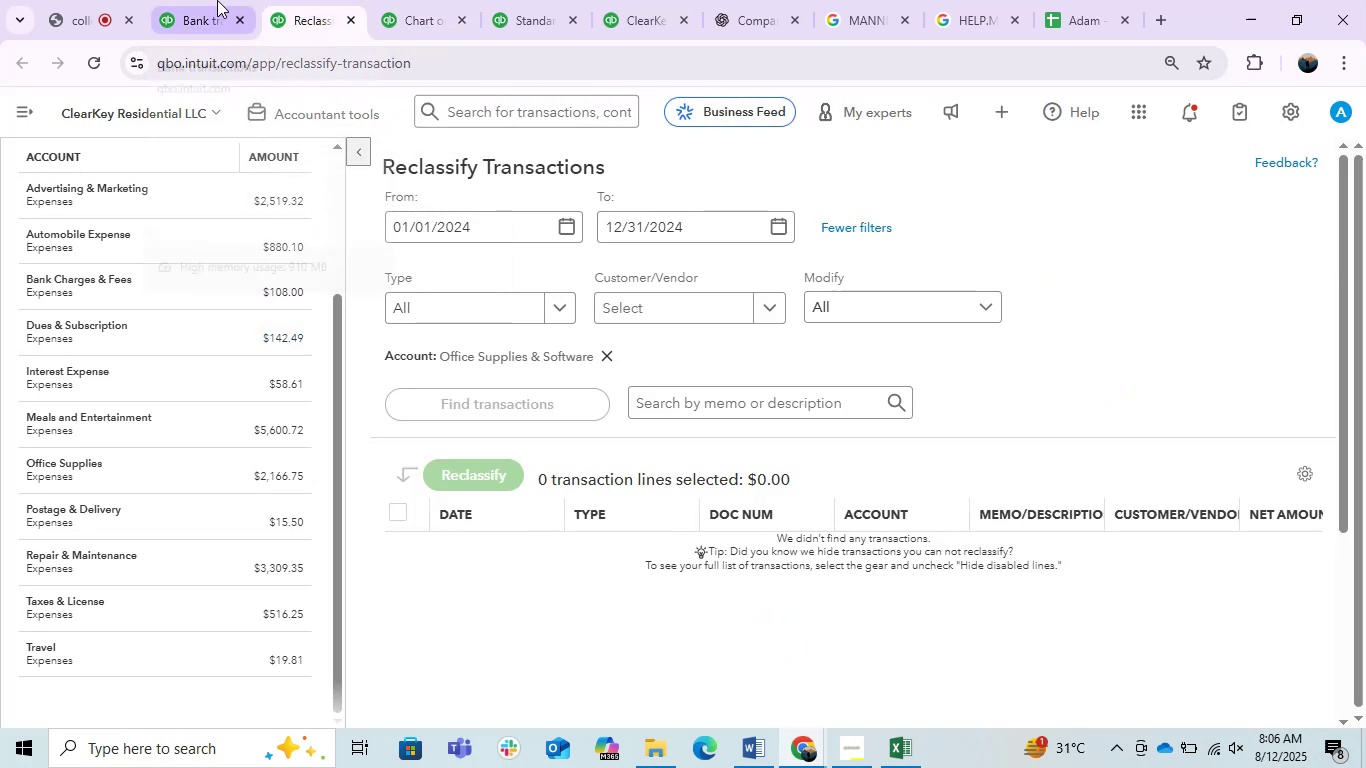 
left_click([217, 0])
 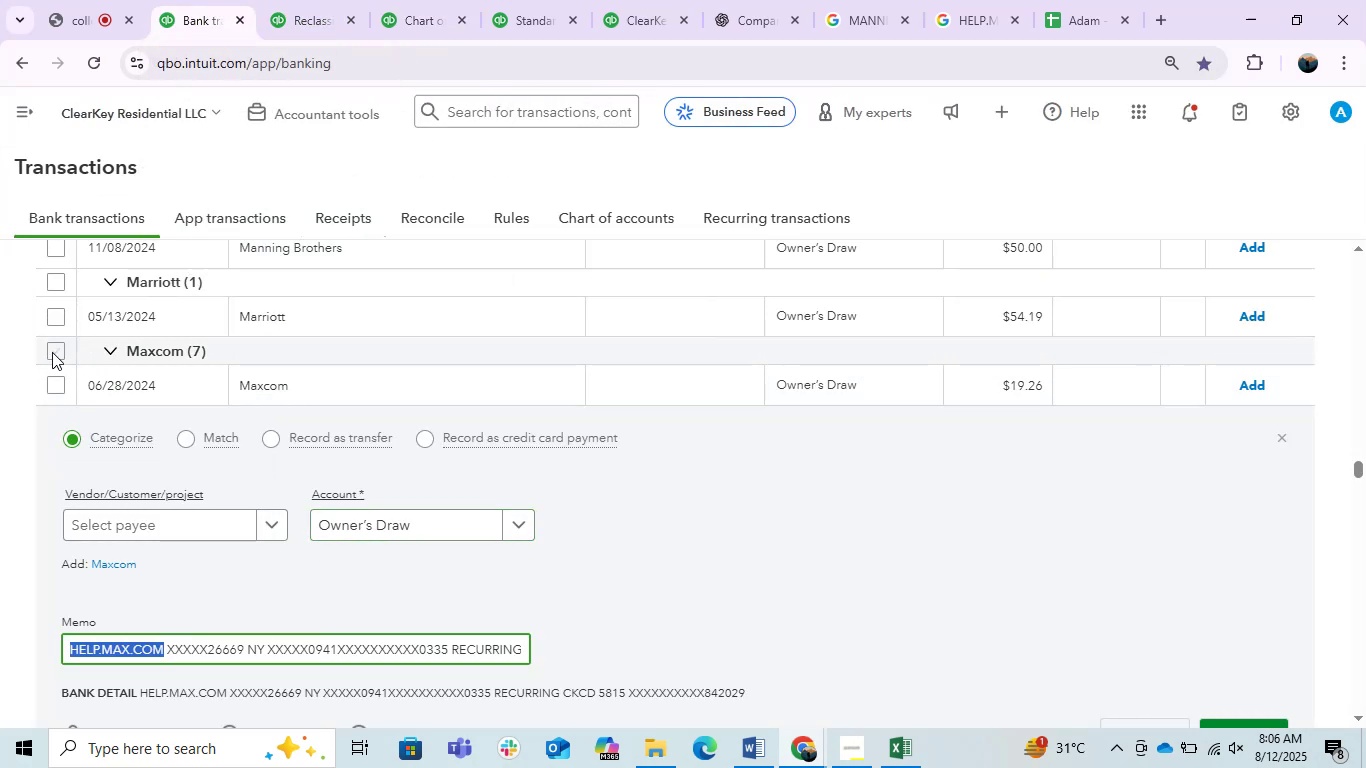 
wait(7.88)
 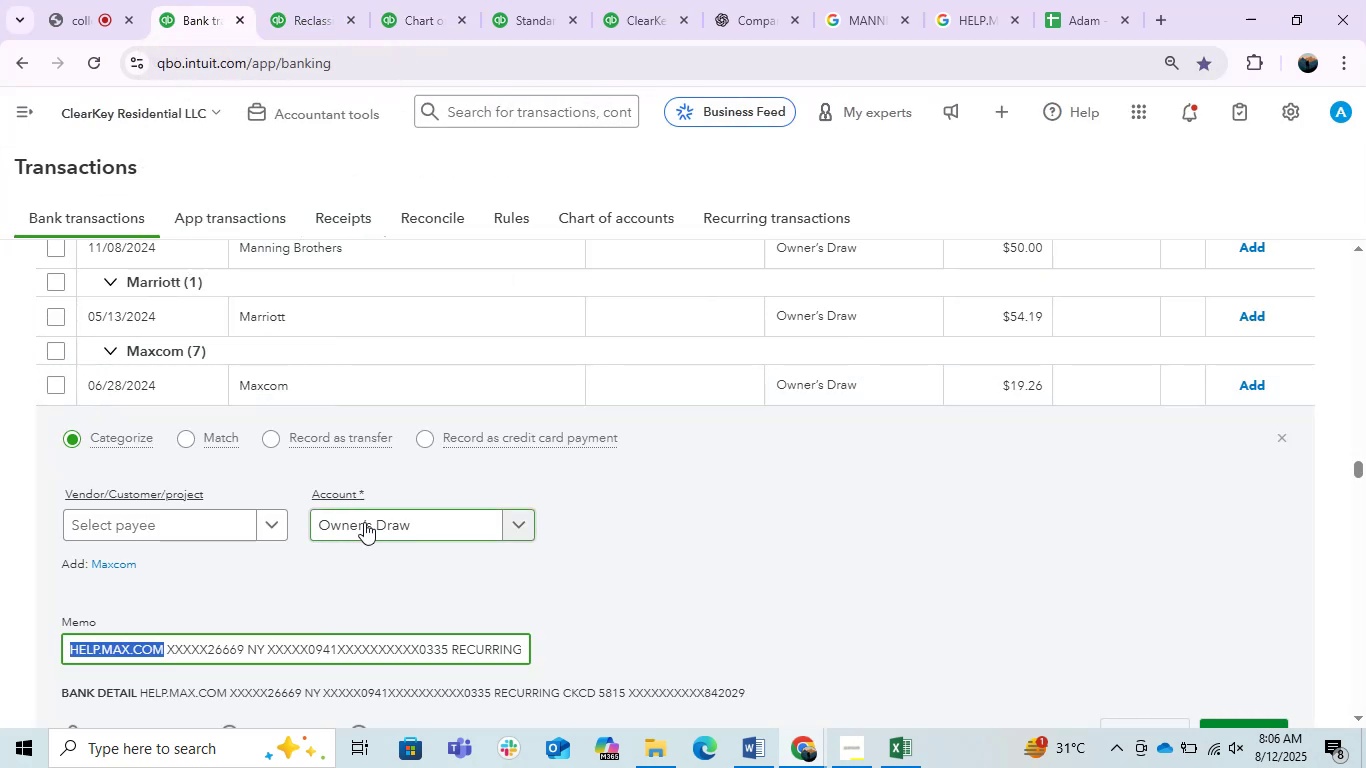 
left_click([52, 352])
 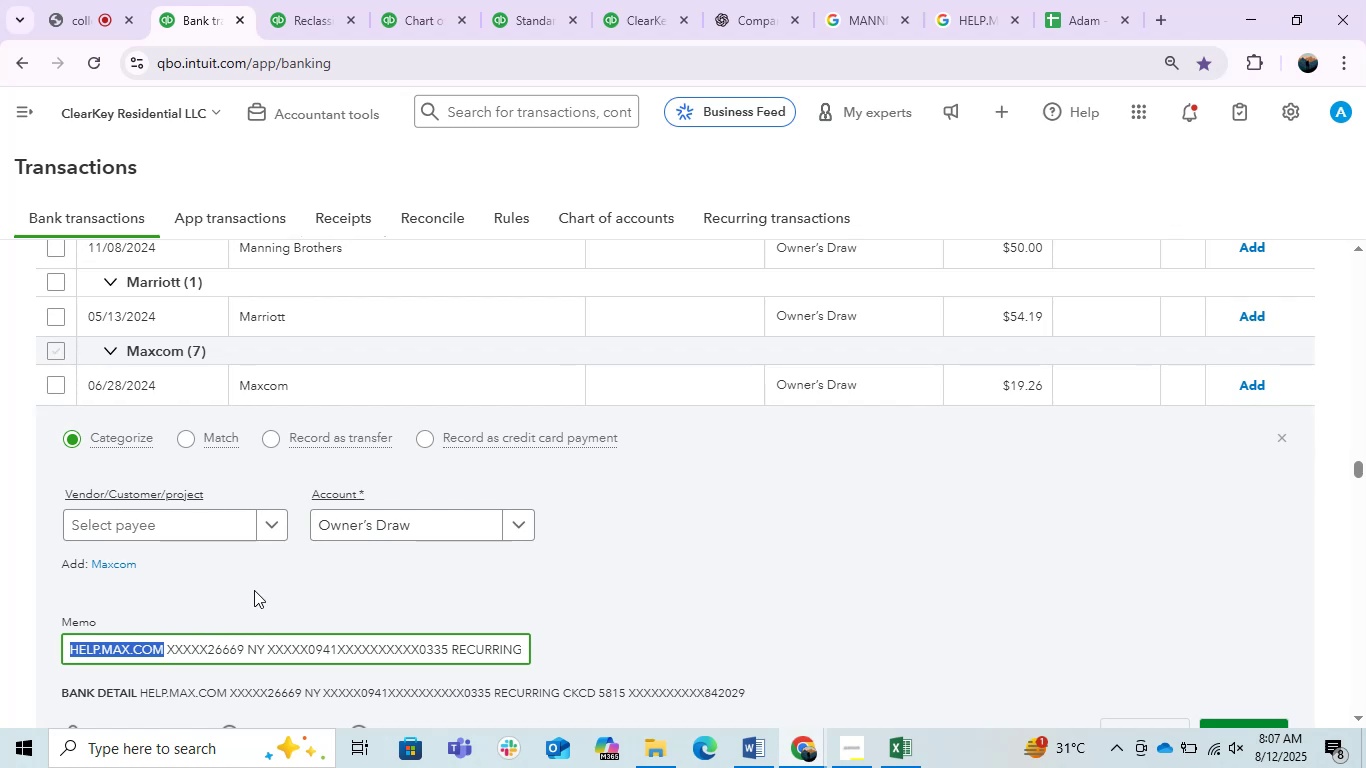 
left_click([475, 275])
 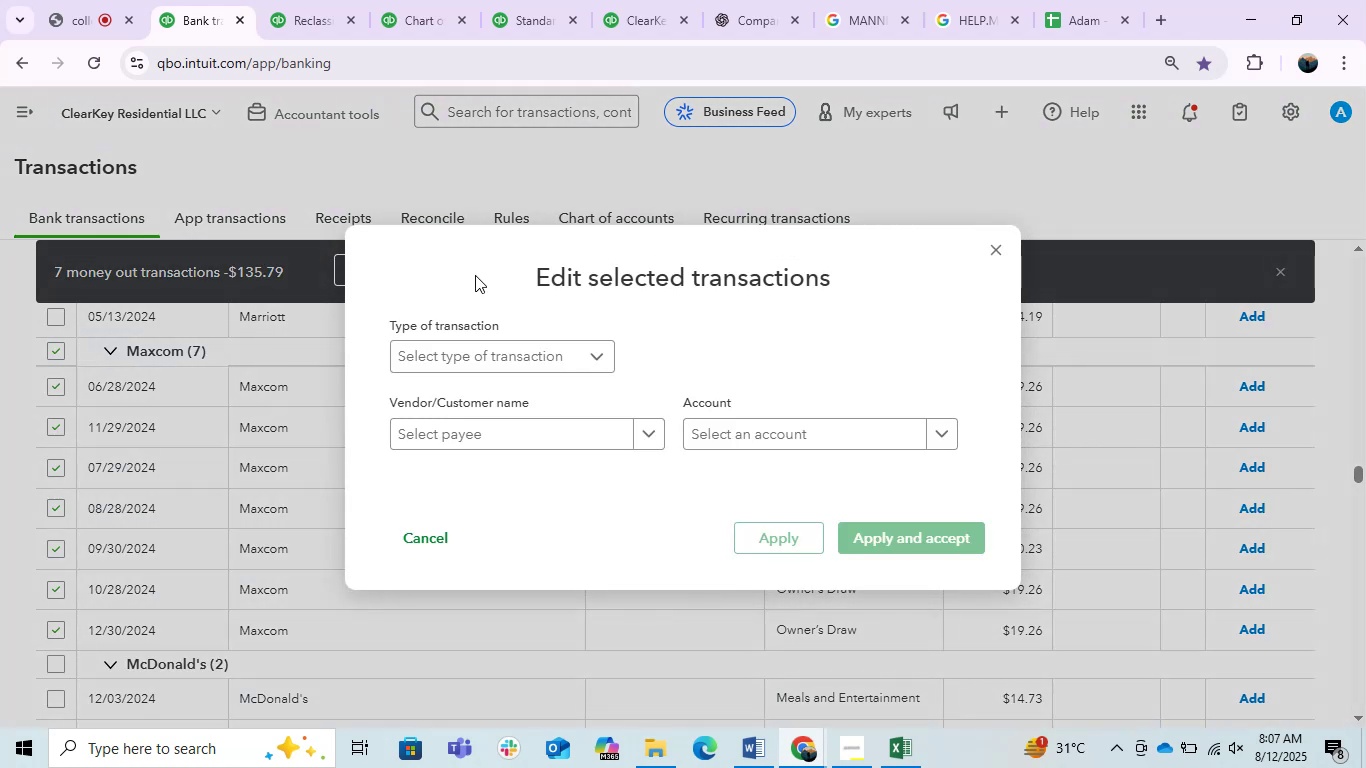 
left_click([477, 432])
 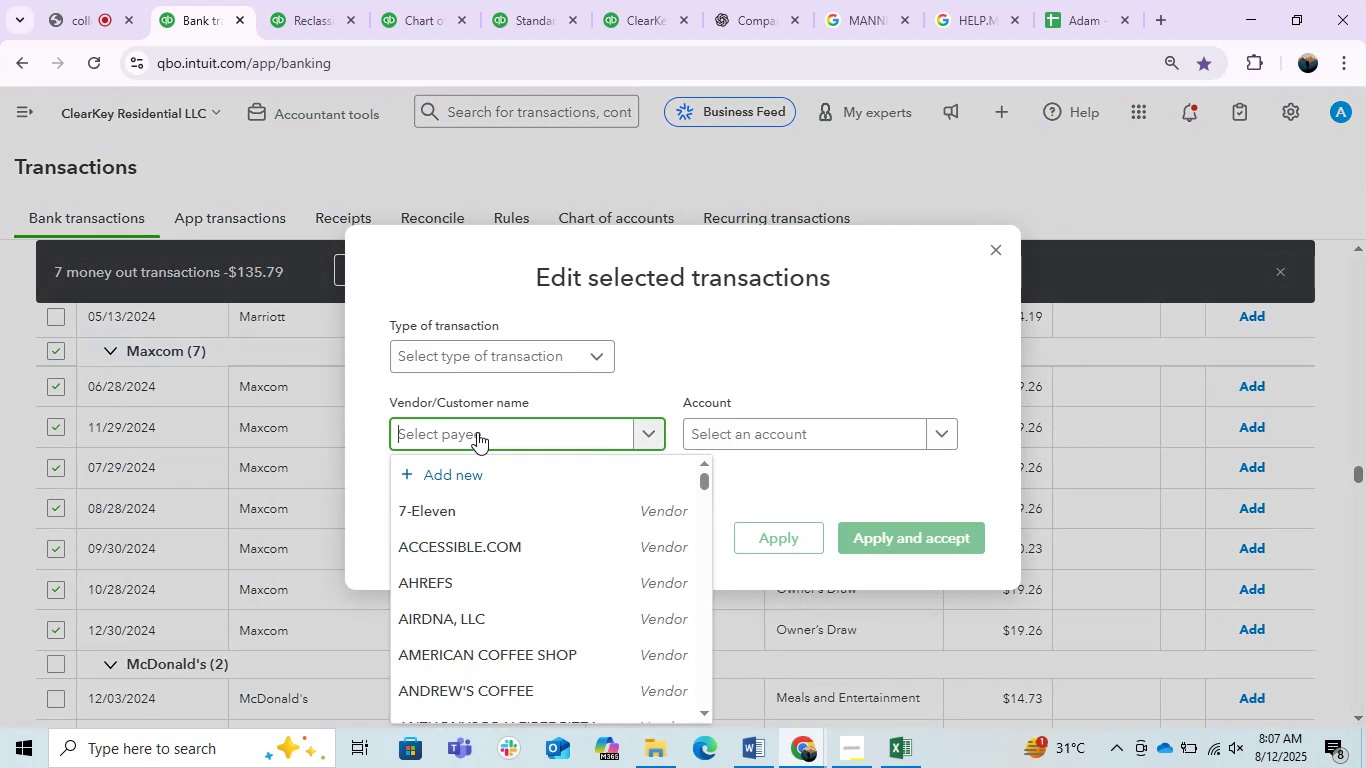 
key(Control+V)
 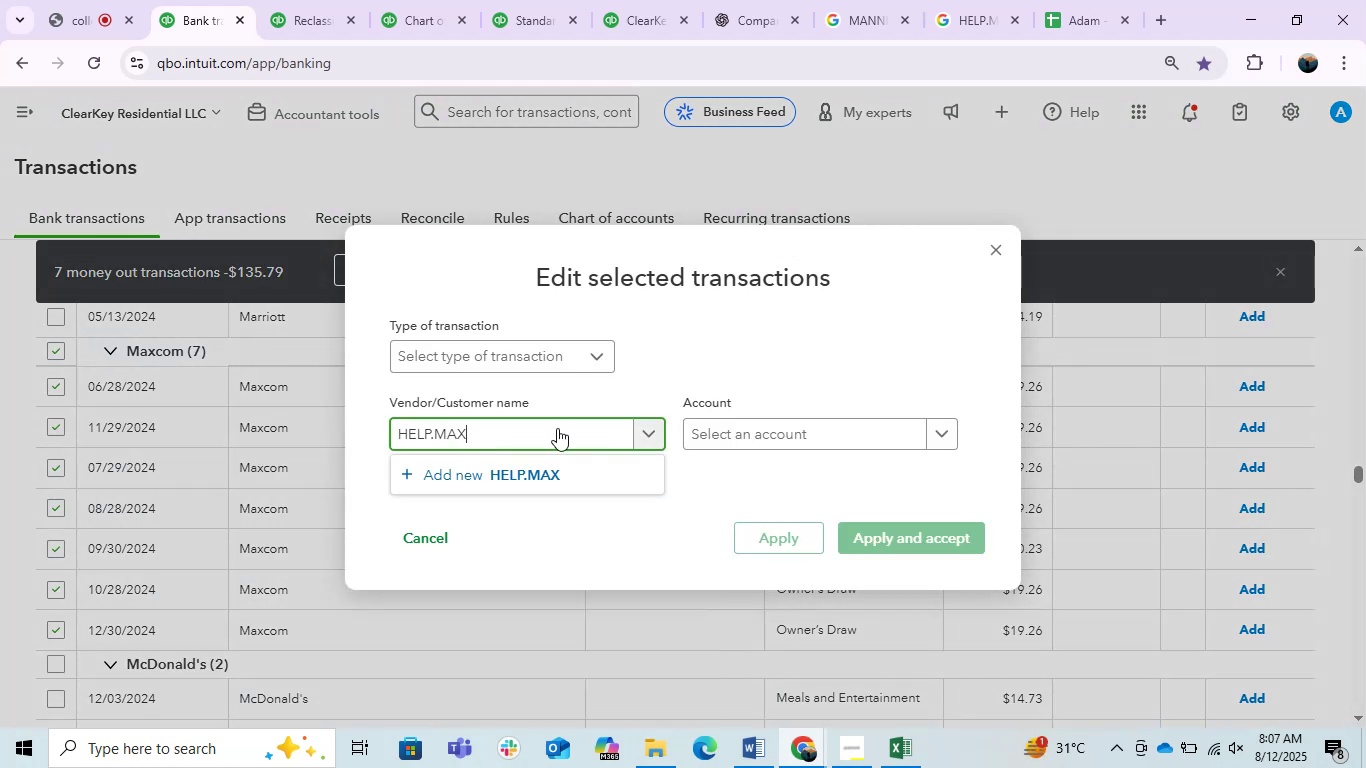 
left_click([520, 472])
 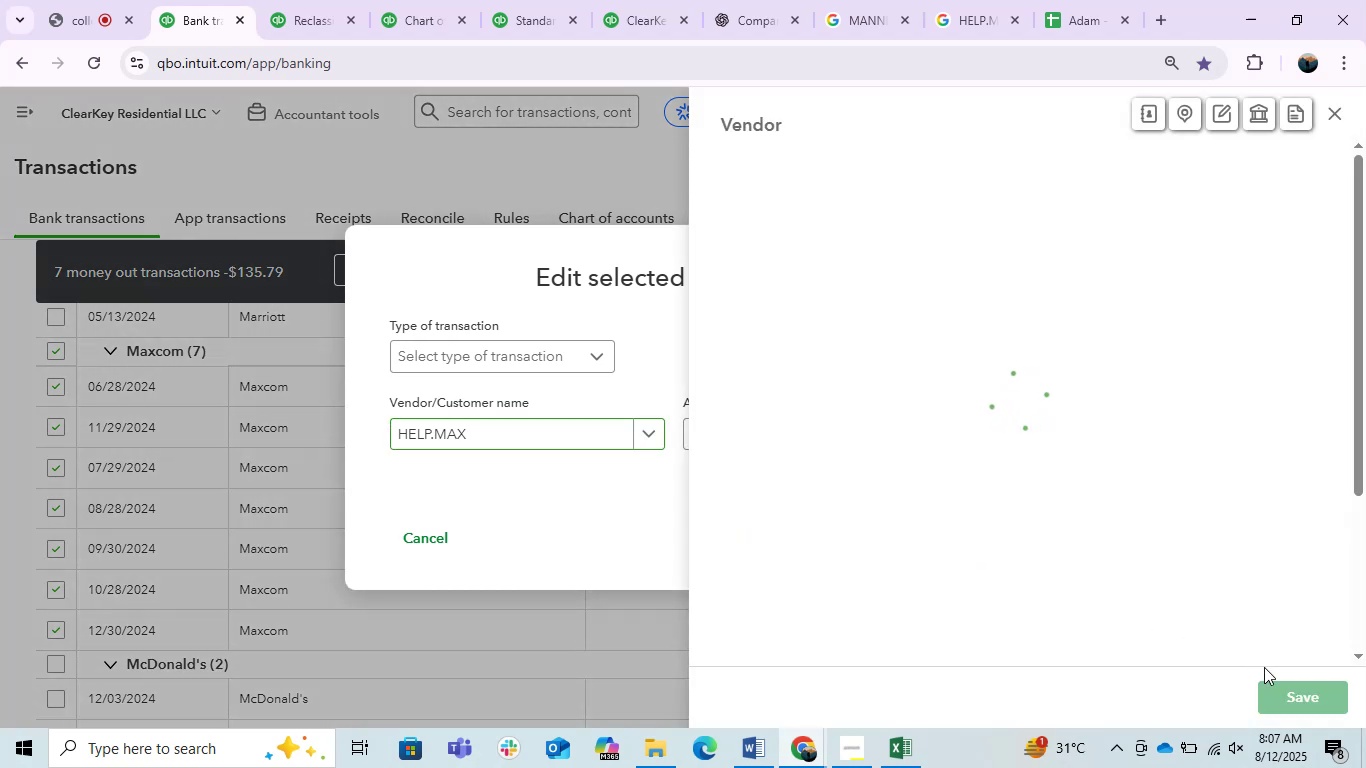 
wait(5.29)
 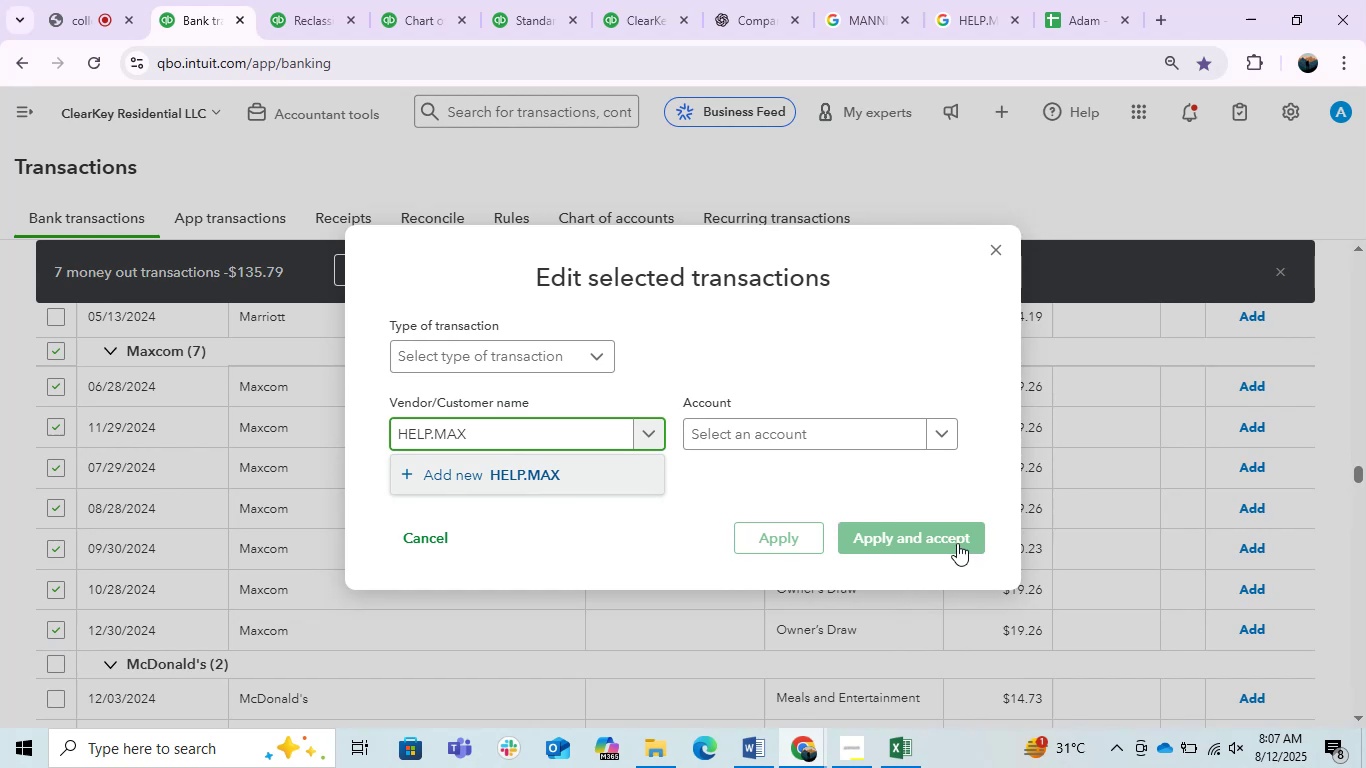 
left_click([1272, 696])
 